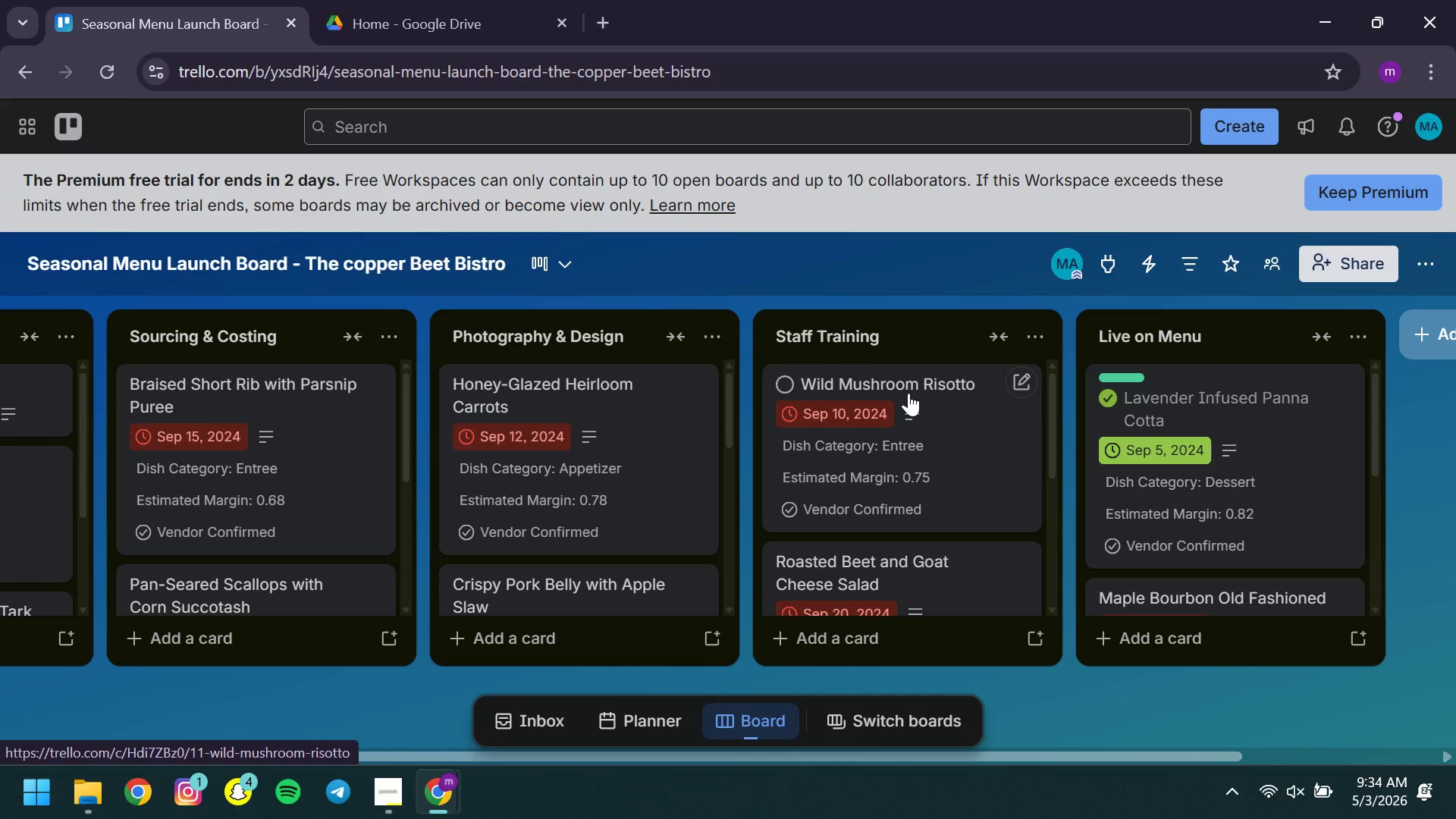 
wait(63.69)
 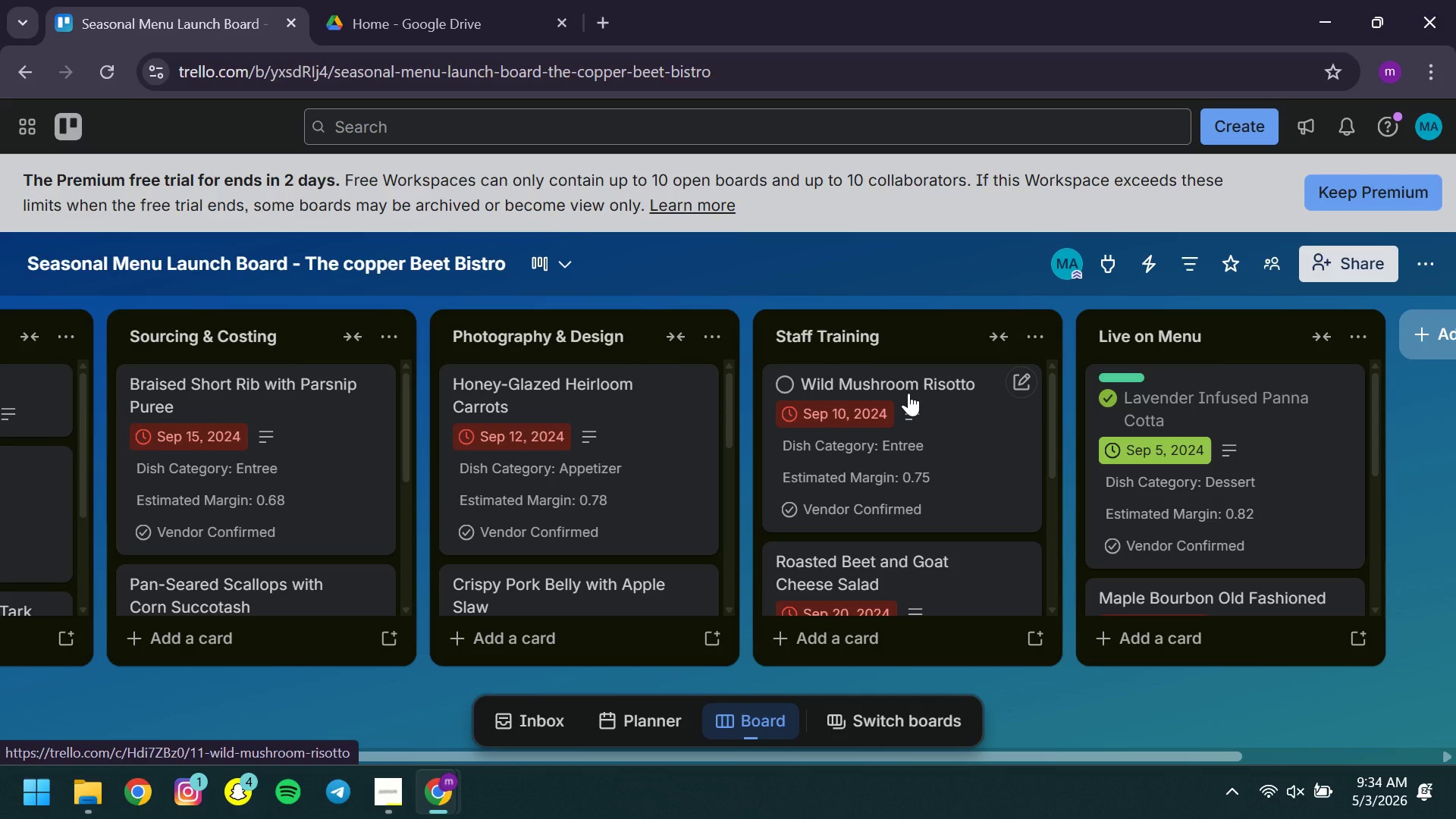 
left_click([679, 325])
 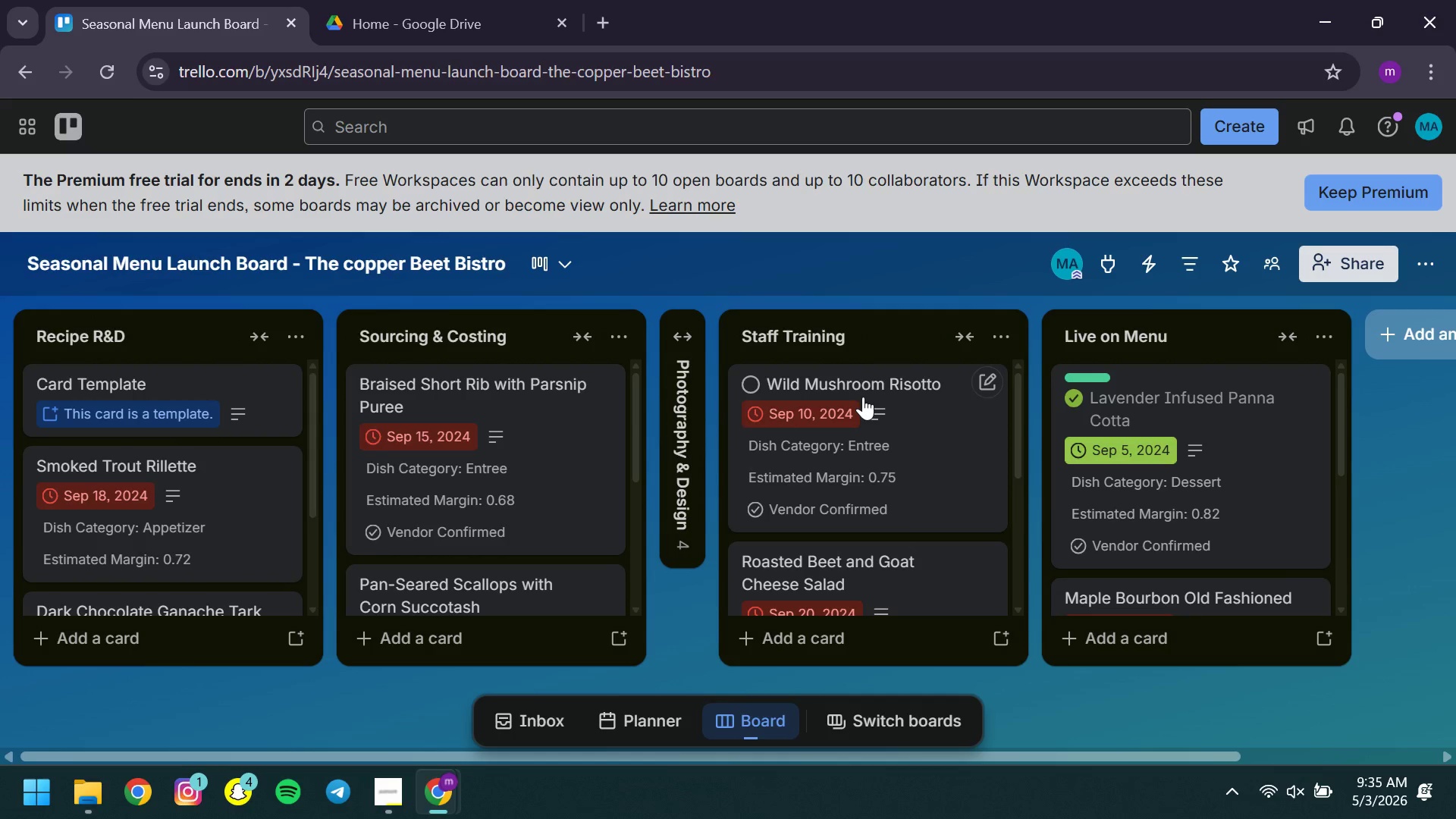 
wait(10.0)
 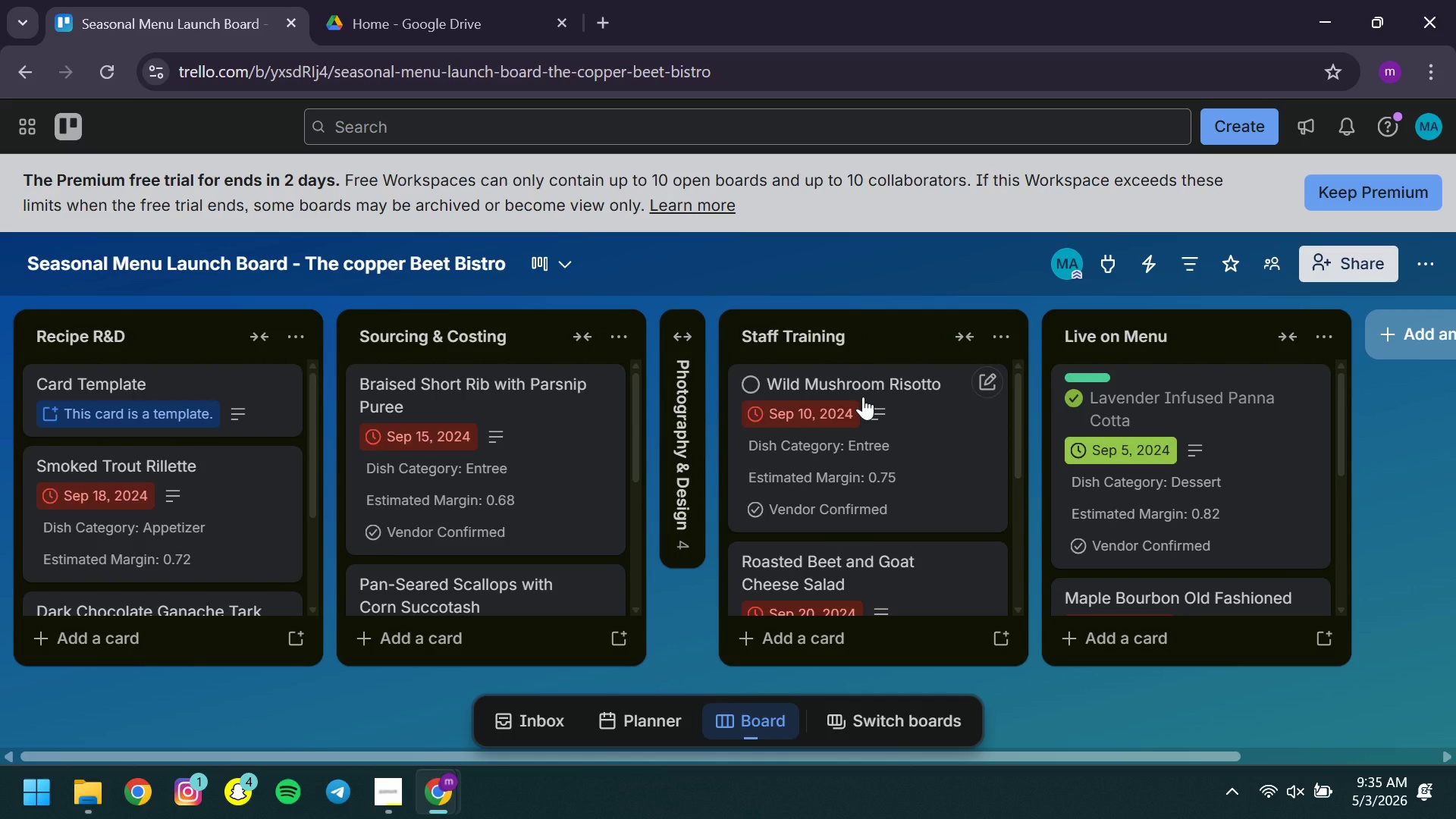 
key(Control+S)
 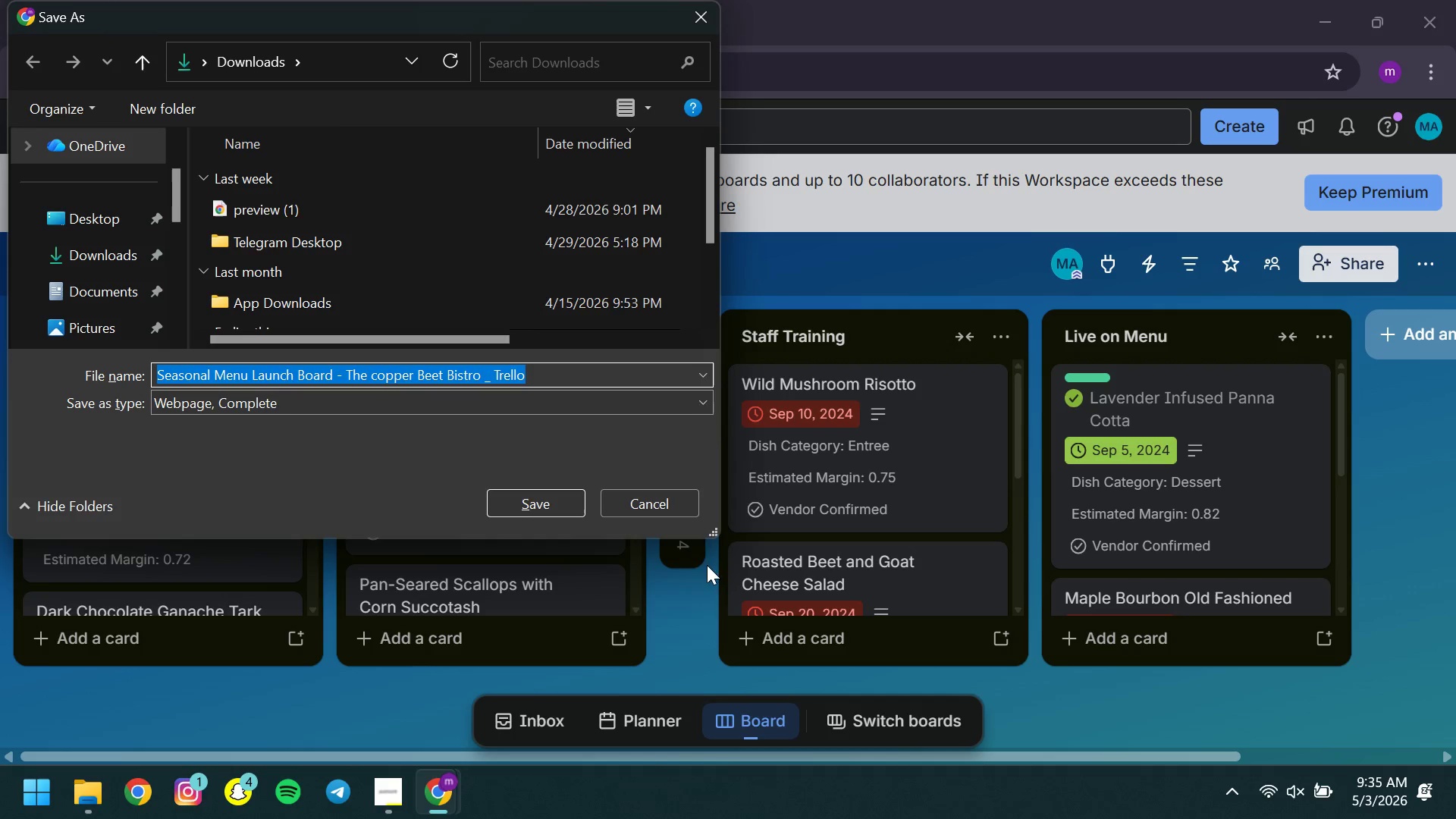 
left_click([691, 511])
 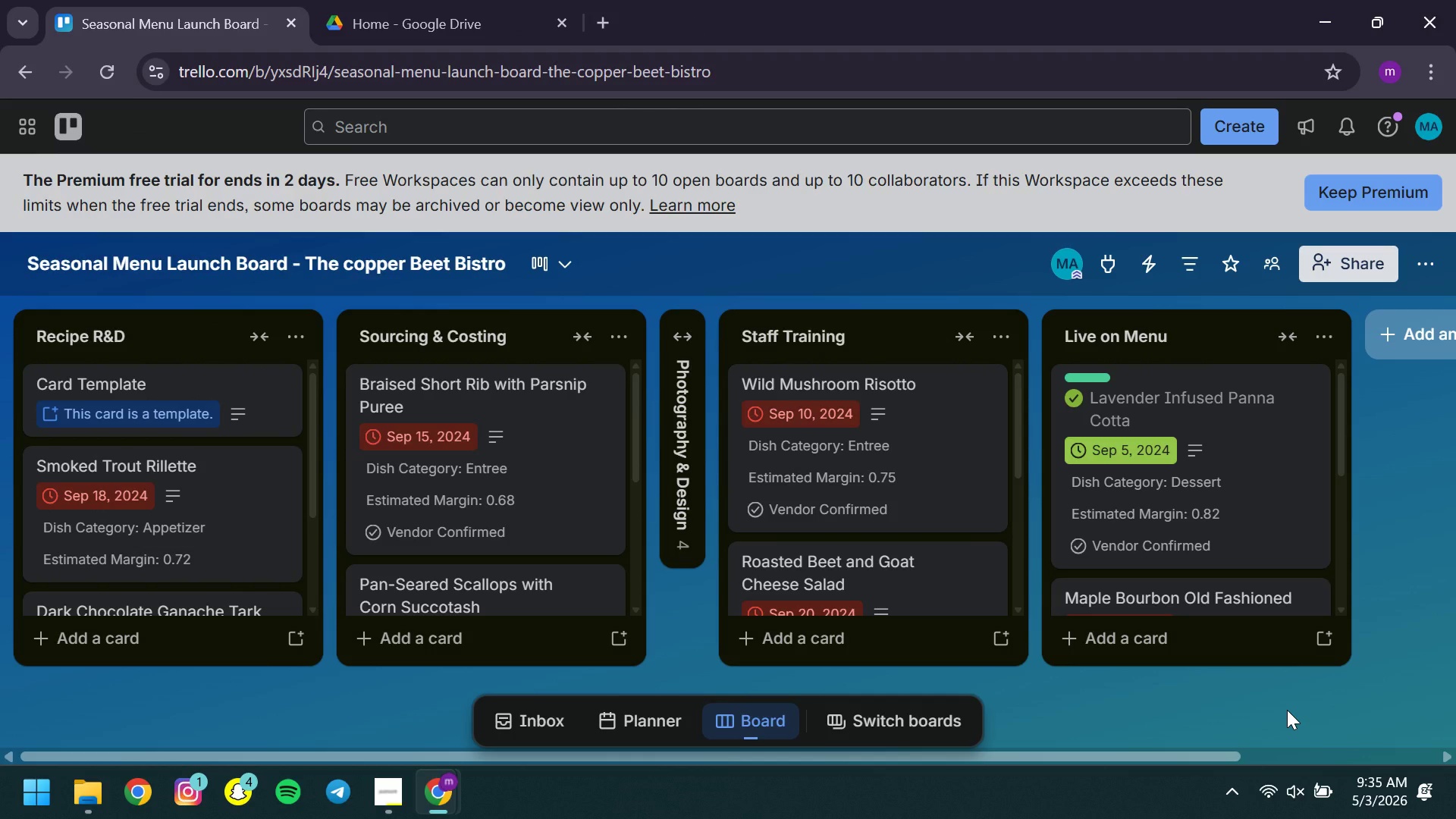 
key(Meta+Shift+S)
 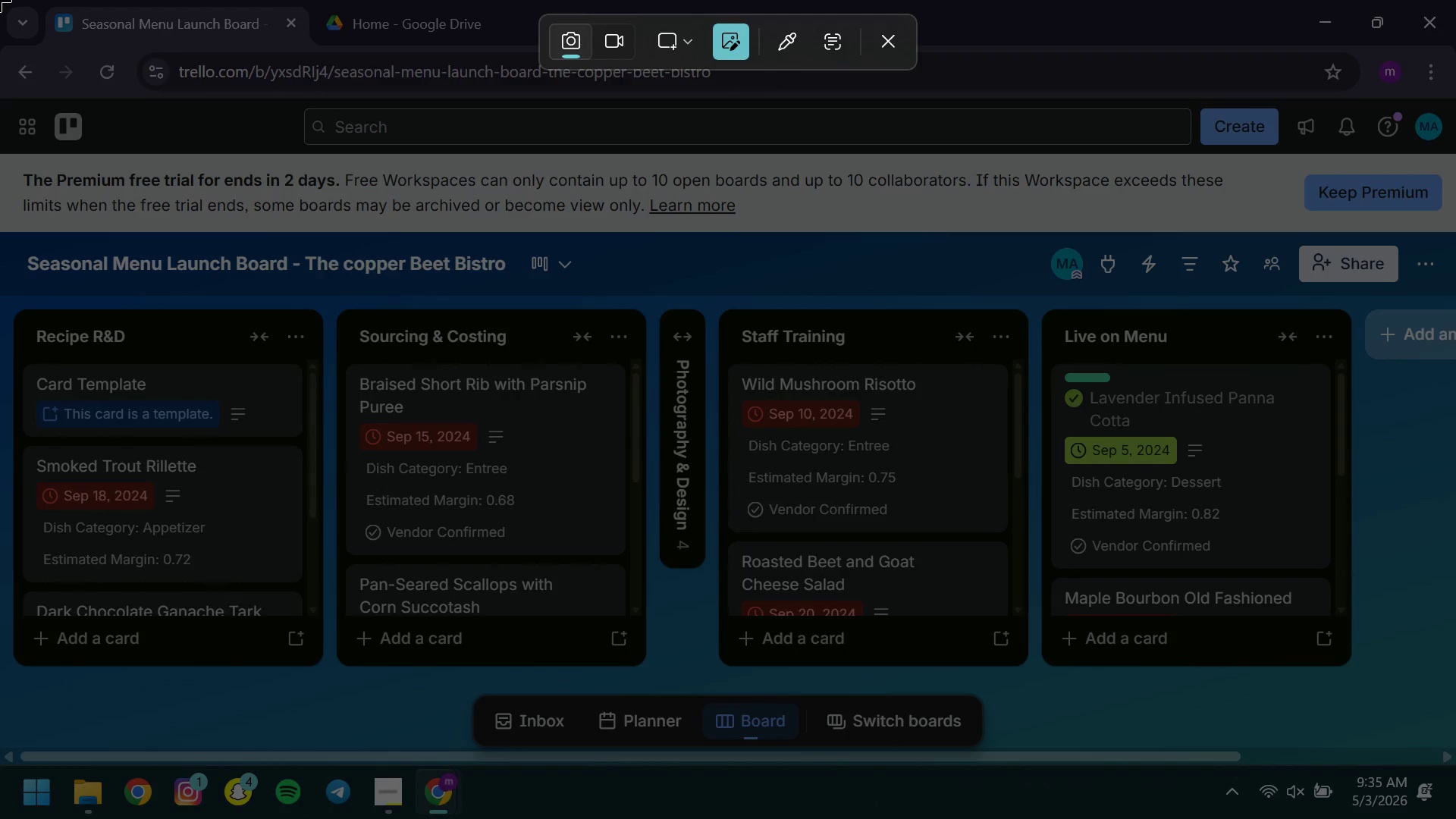 
left_click_drag(start_coordinate=[0, 0], to_coordinate=[1455, 767])
 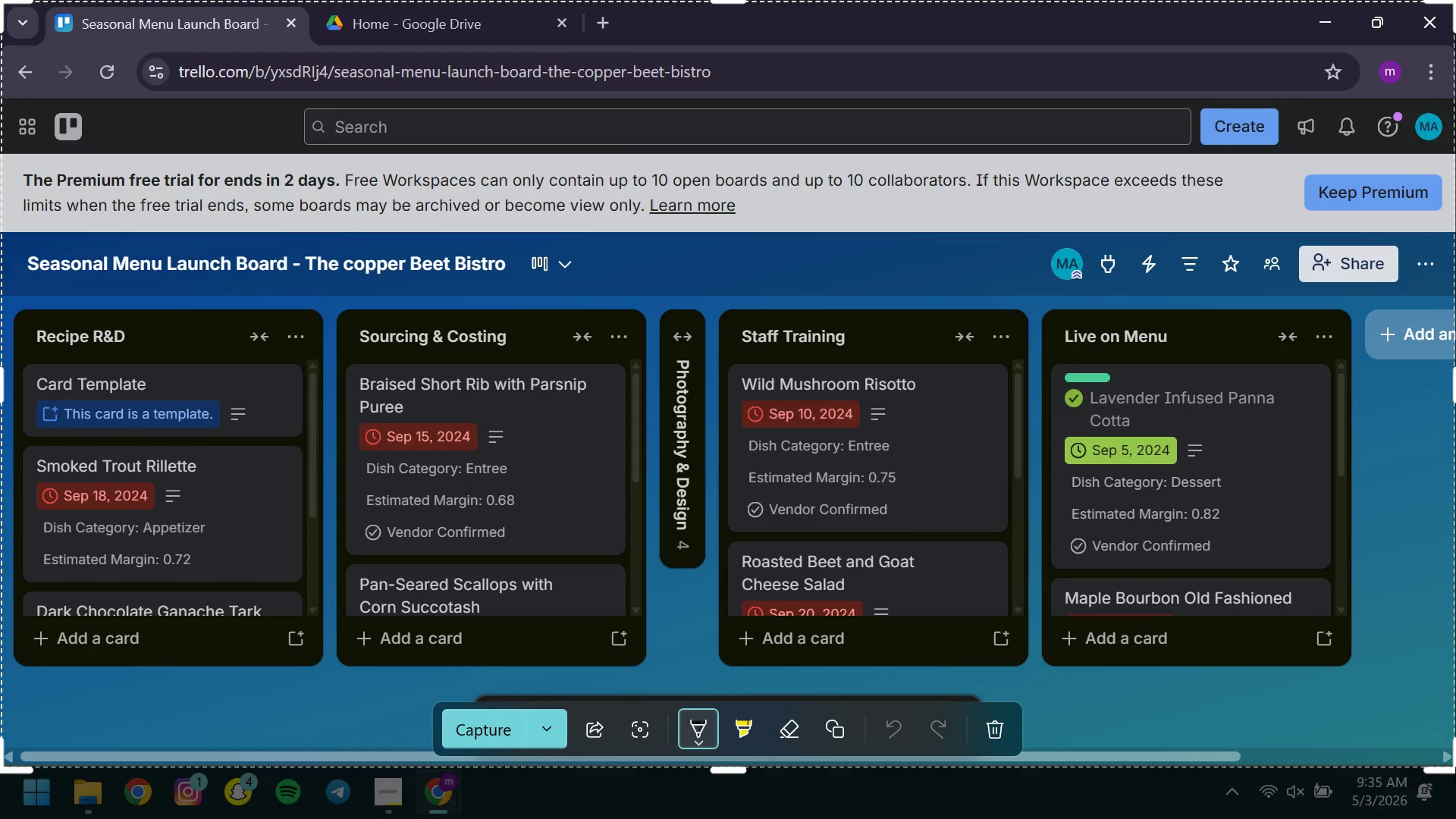 
key(Control+S)
 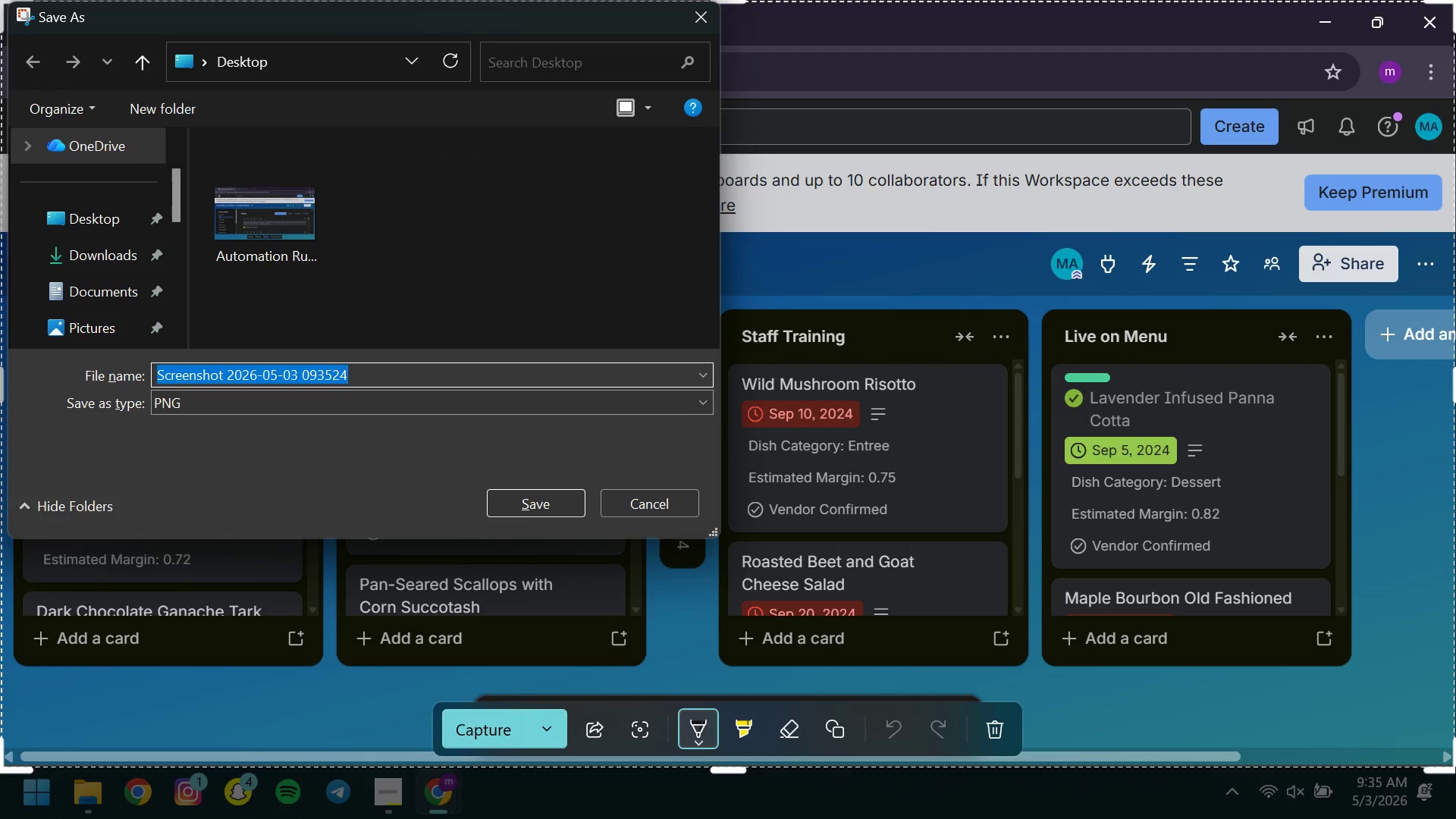 
type(Main n)
key(Backspace)
type(b)
 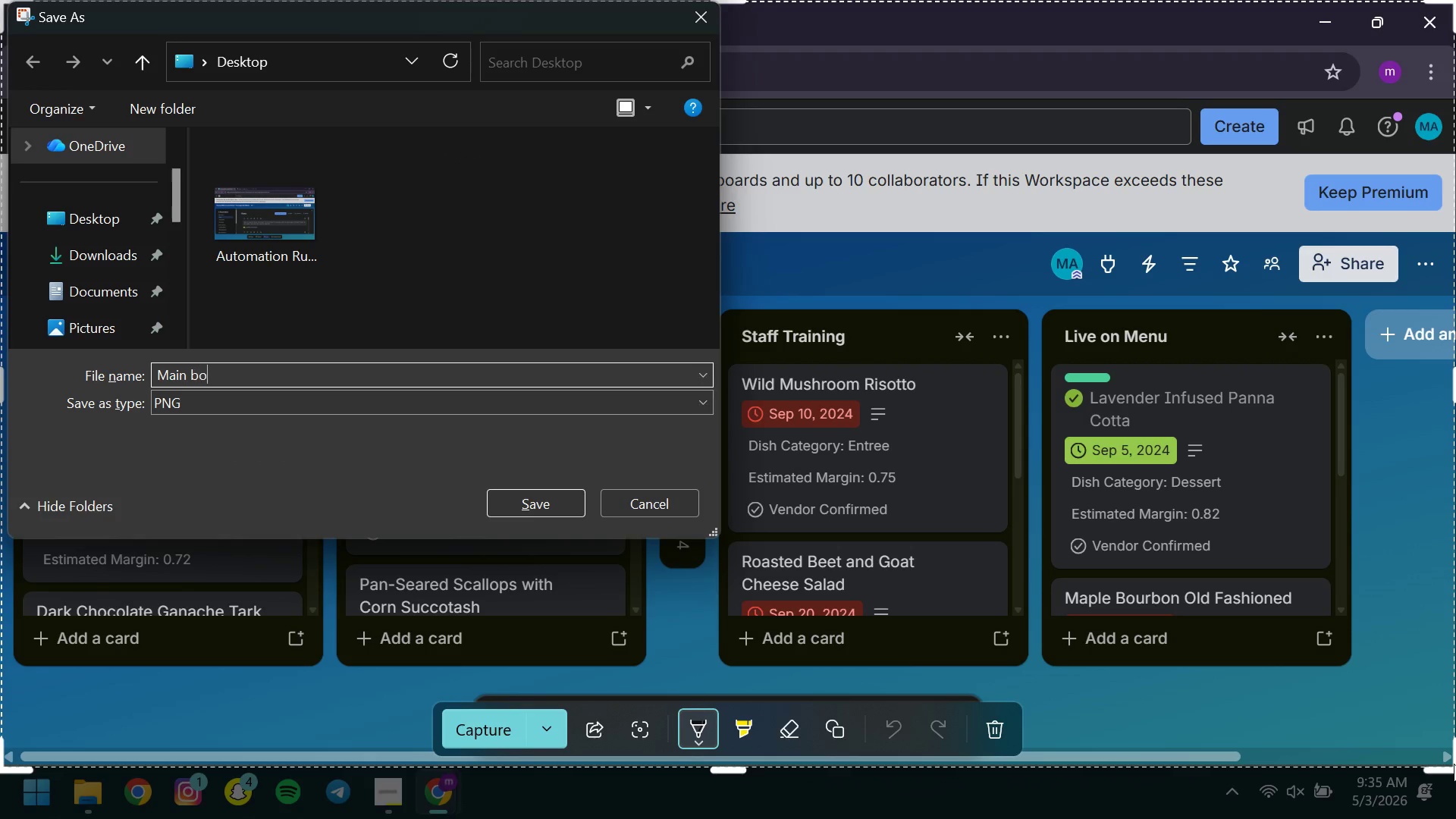 
type(oard Kanban )
 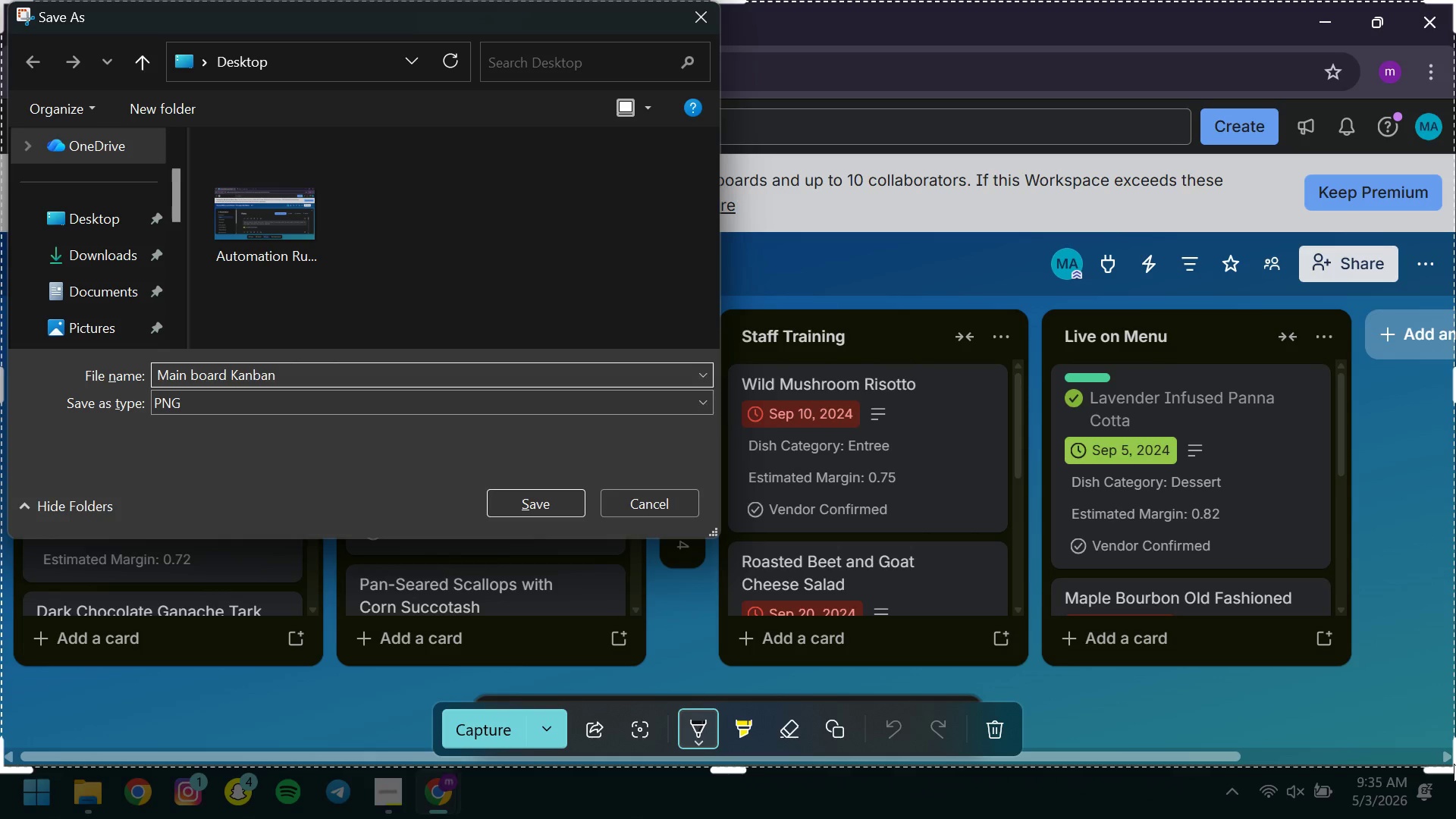 
key(Enter)
 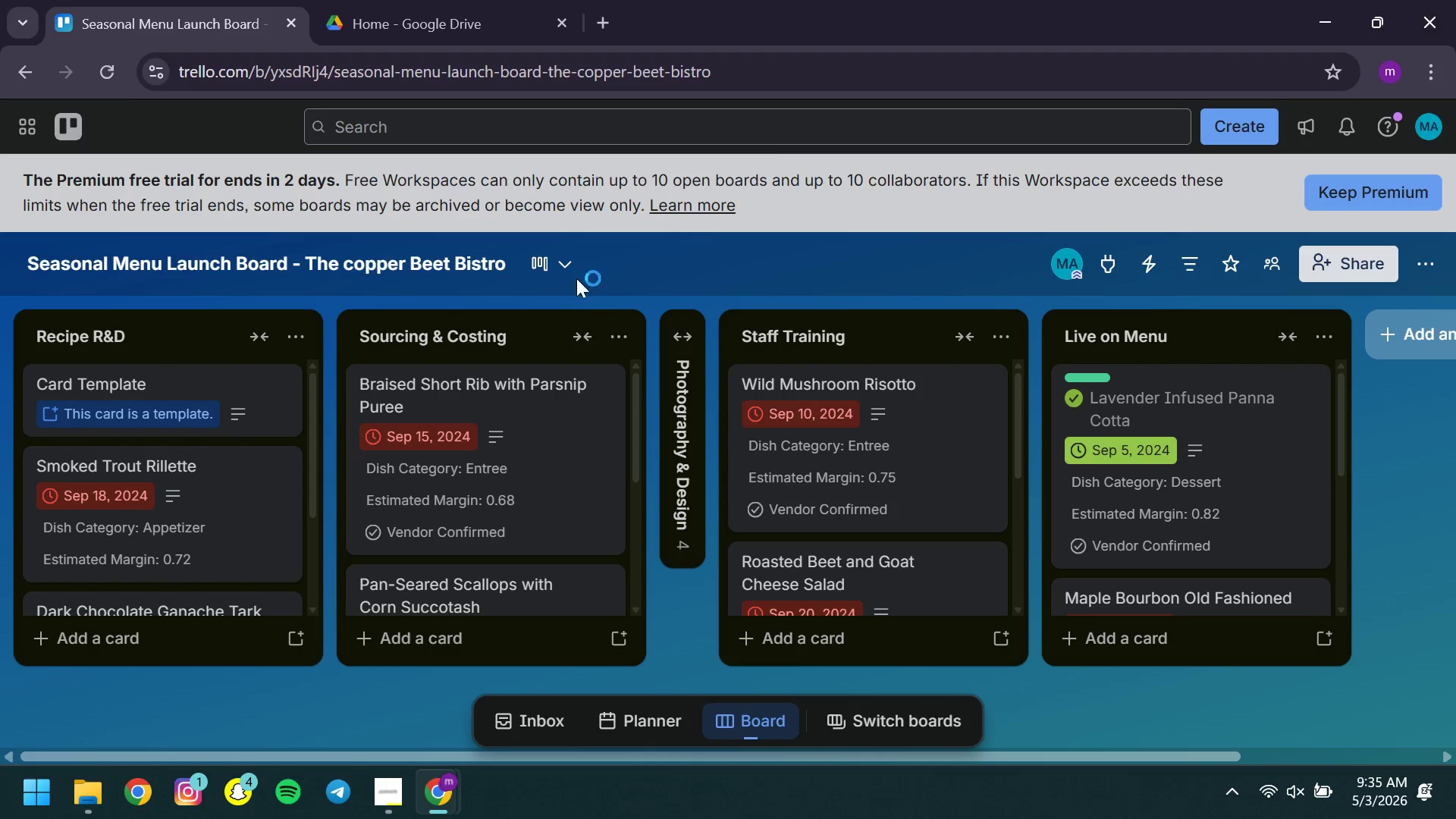 
left_click([567, 277])
 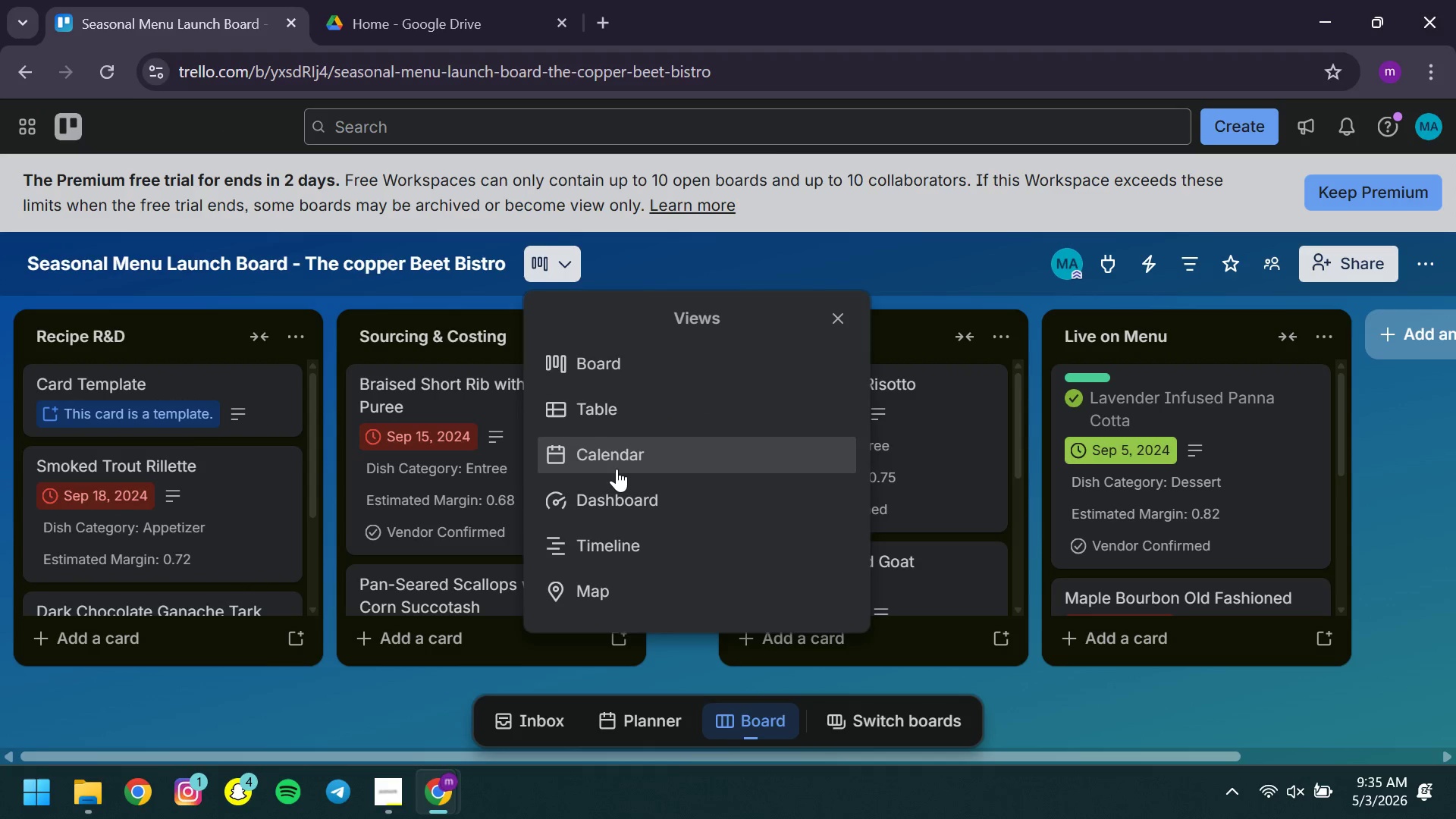 
left_click([615, 464])
 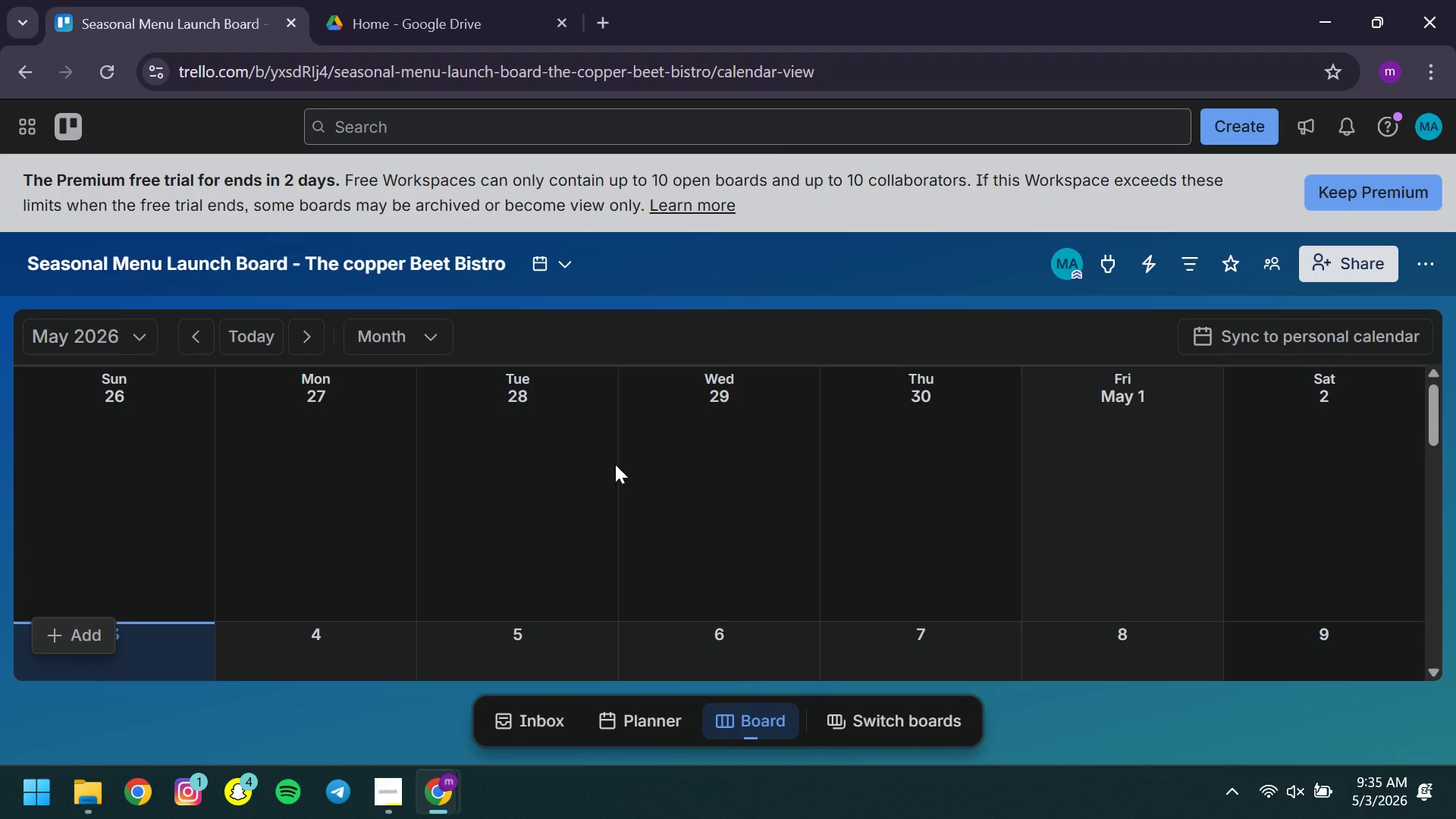 
wait(8.38)
 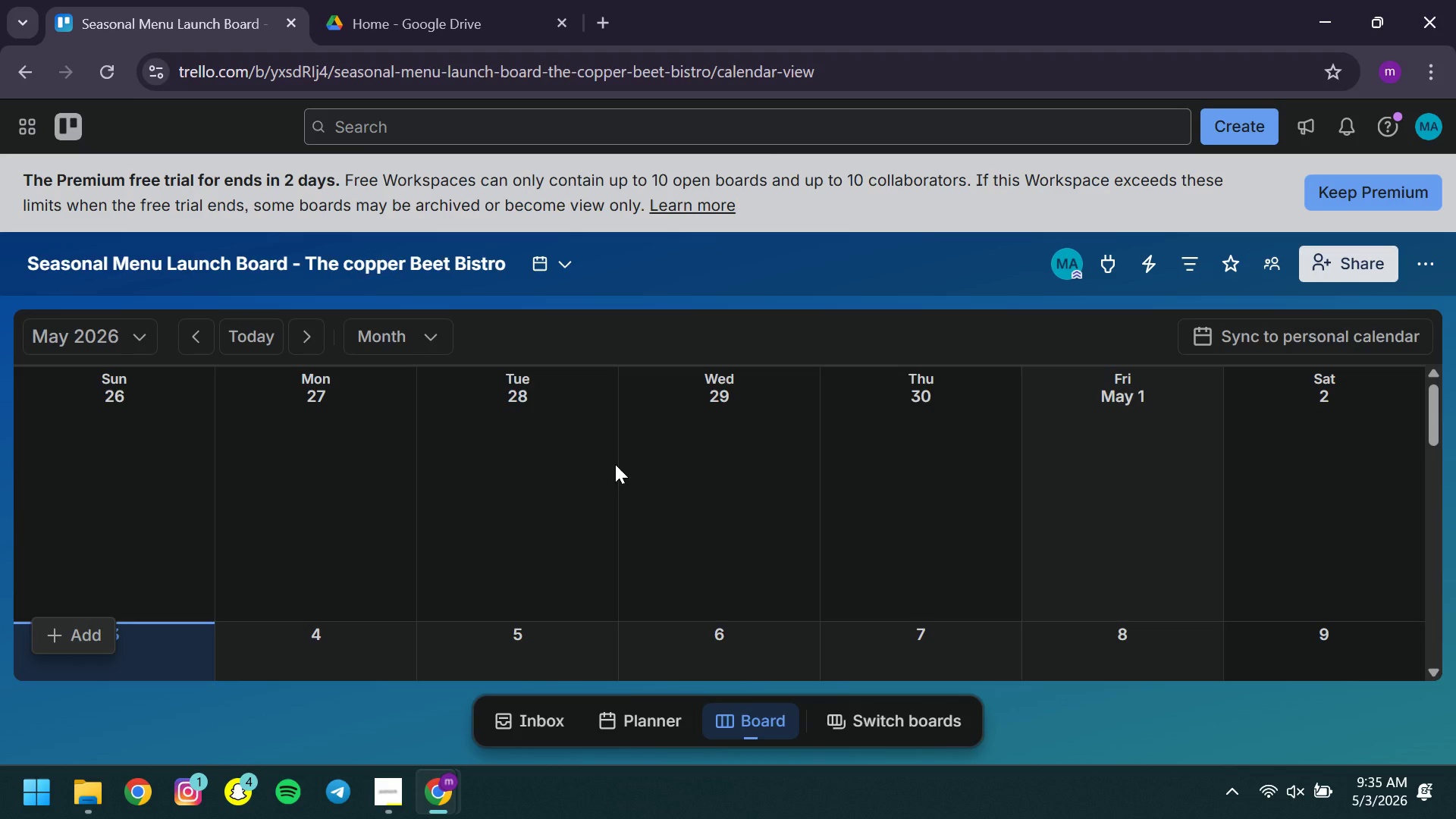 
left_click([97, 327])
 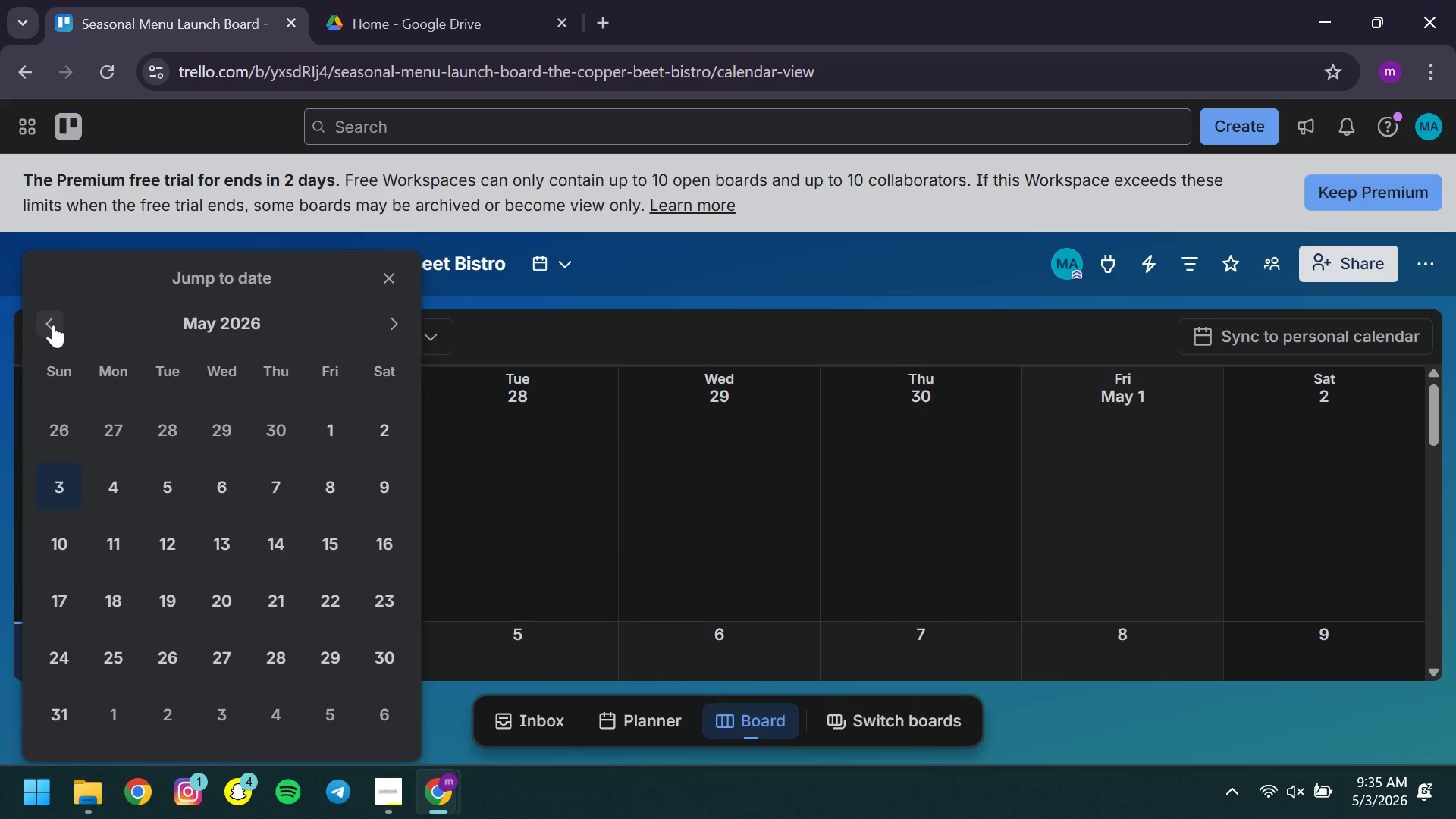 
left_click([51, 325])
 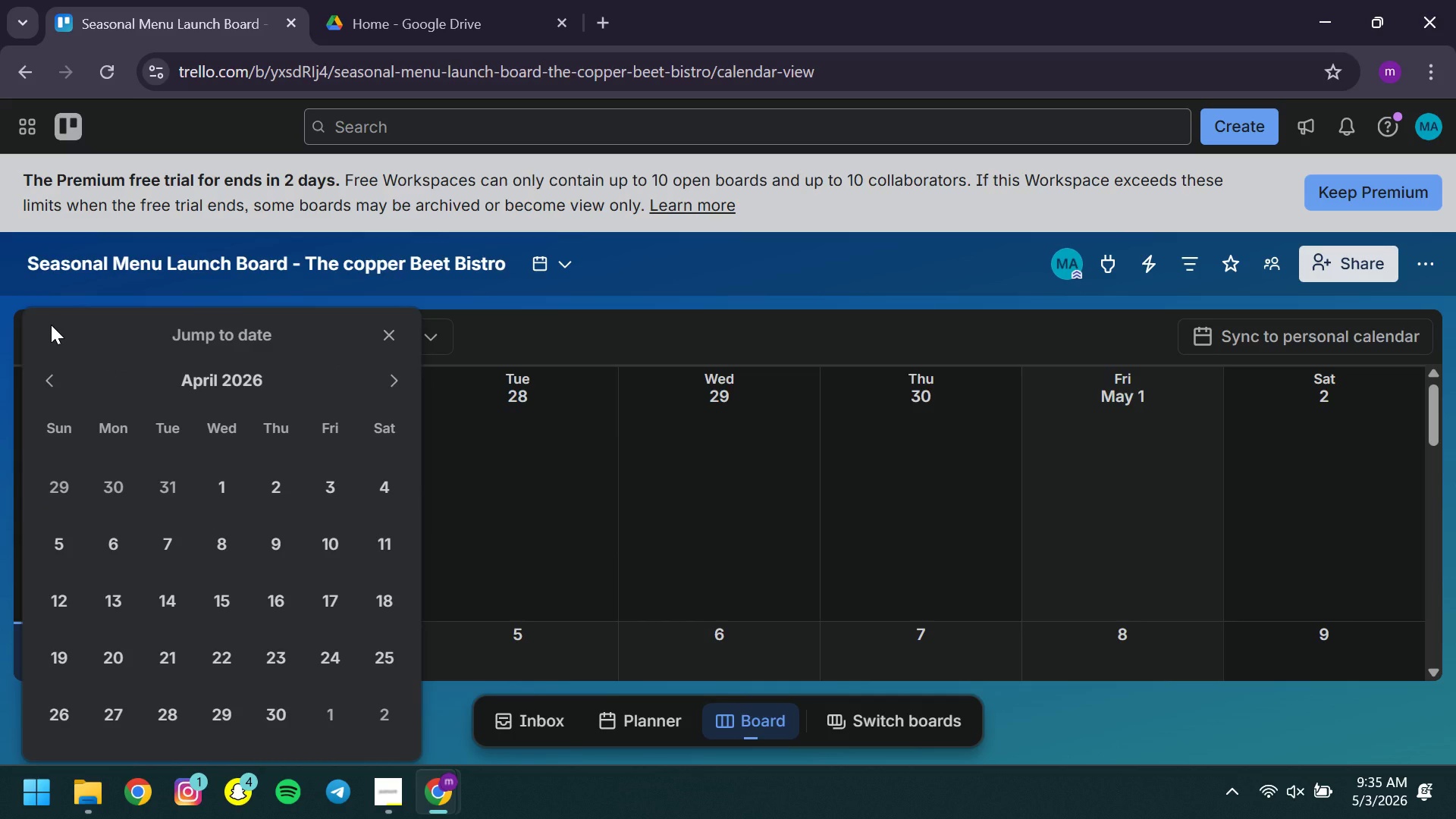 
left_click([51, 325])
 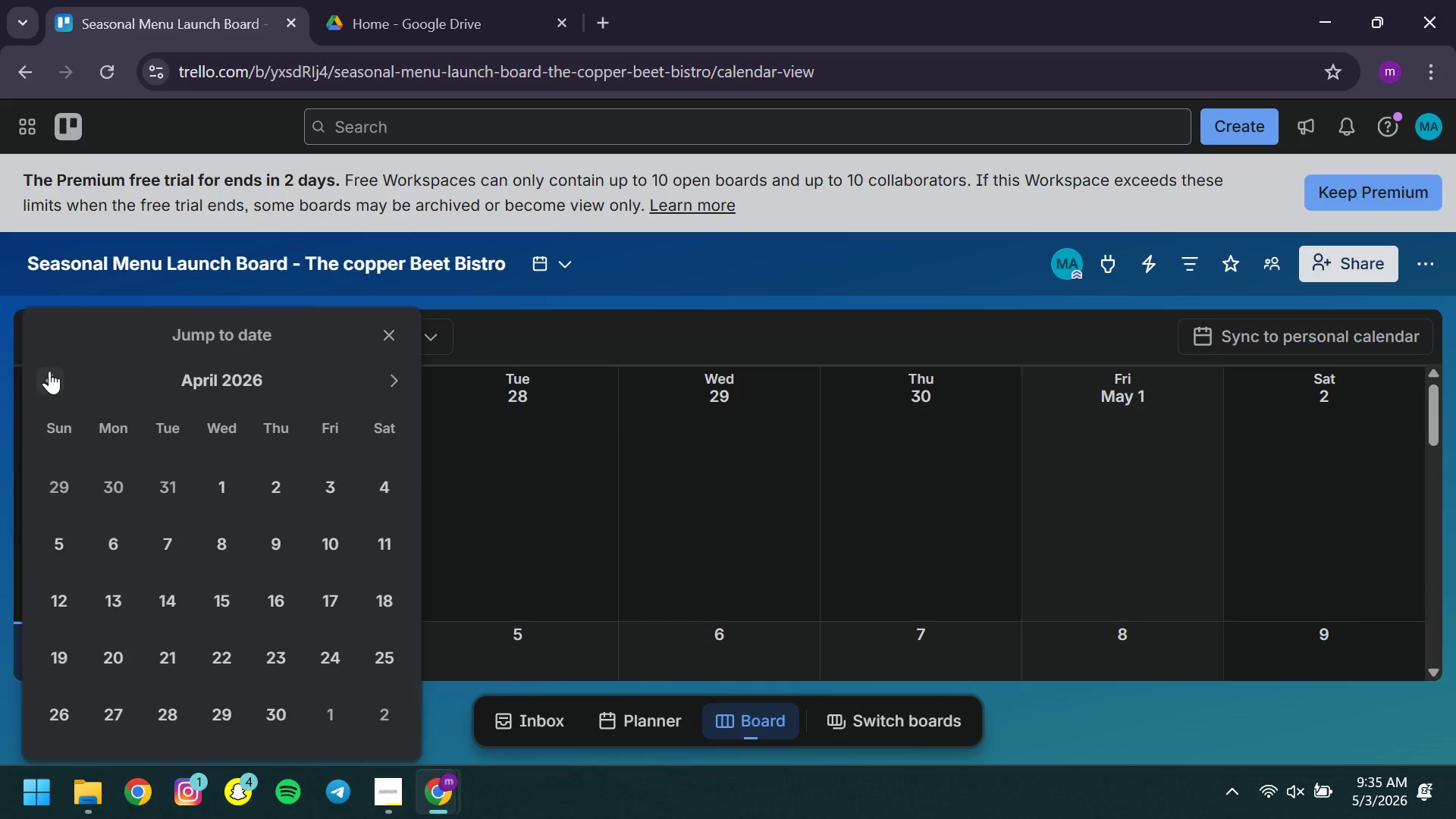 
left_click([49, 371])
 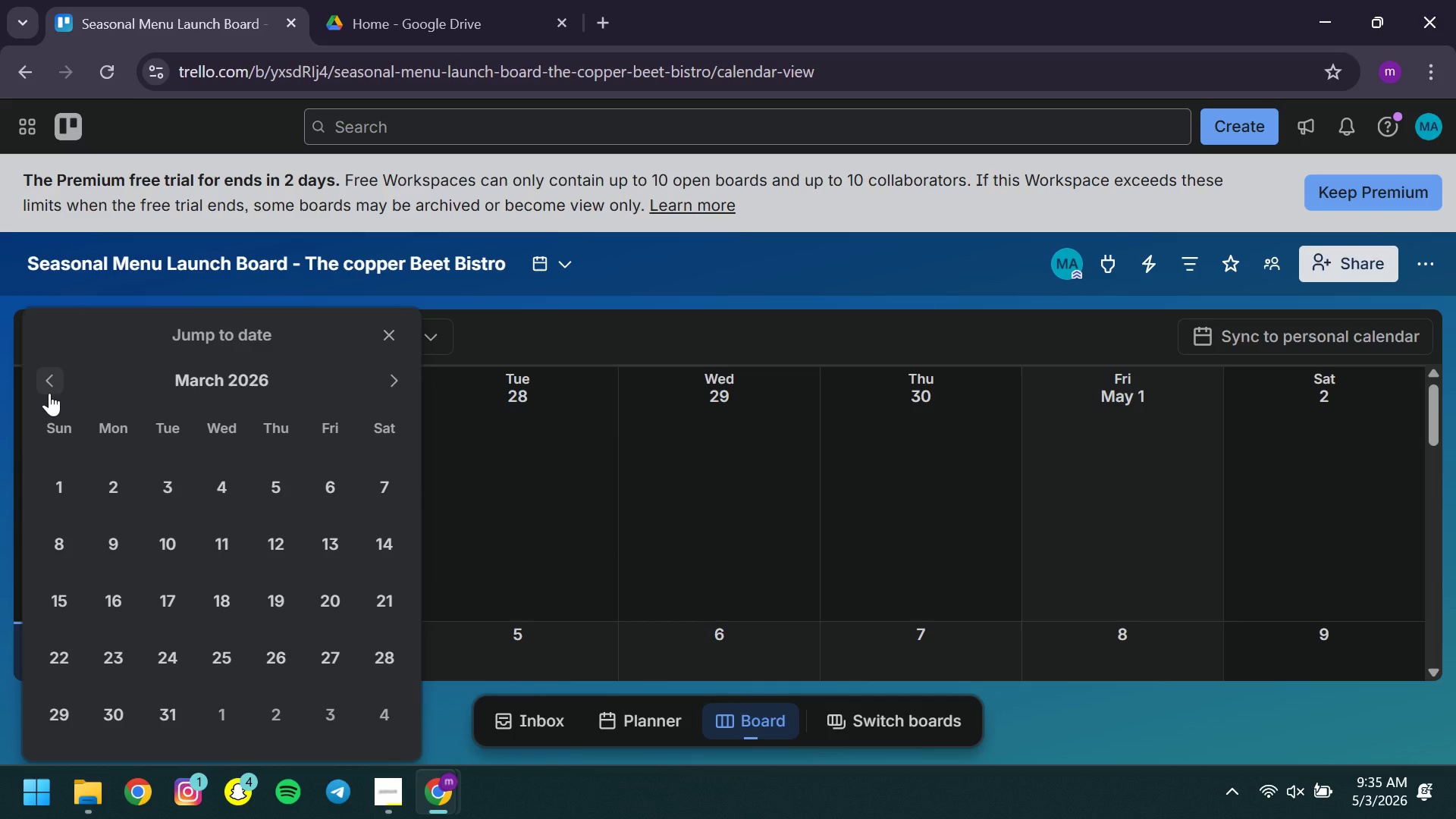 
left_click([49, 393])
 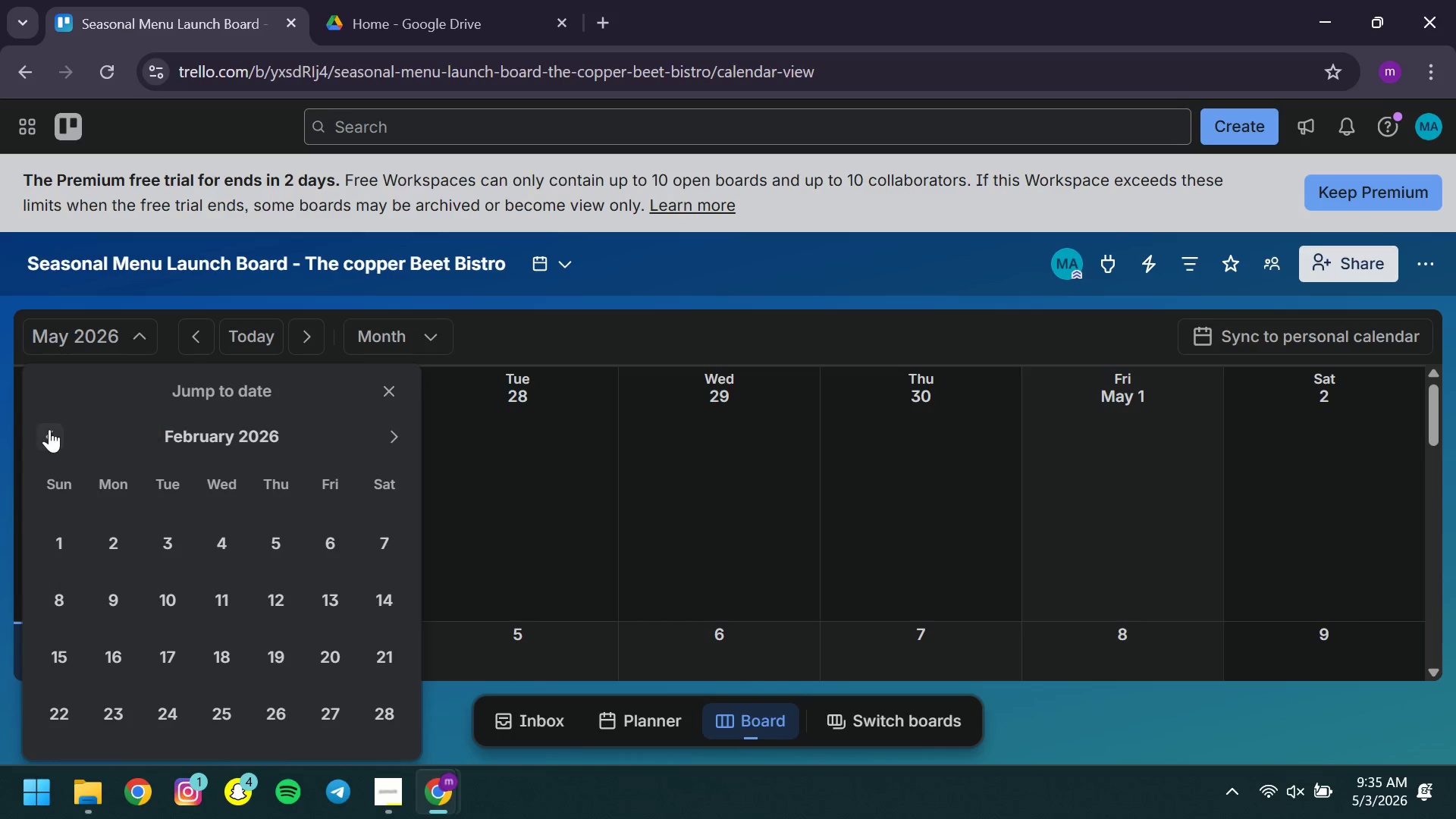 
left_click([49, 429])
 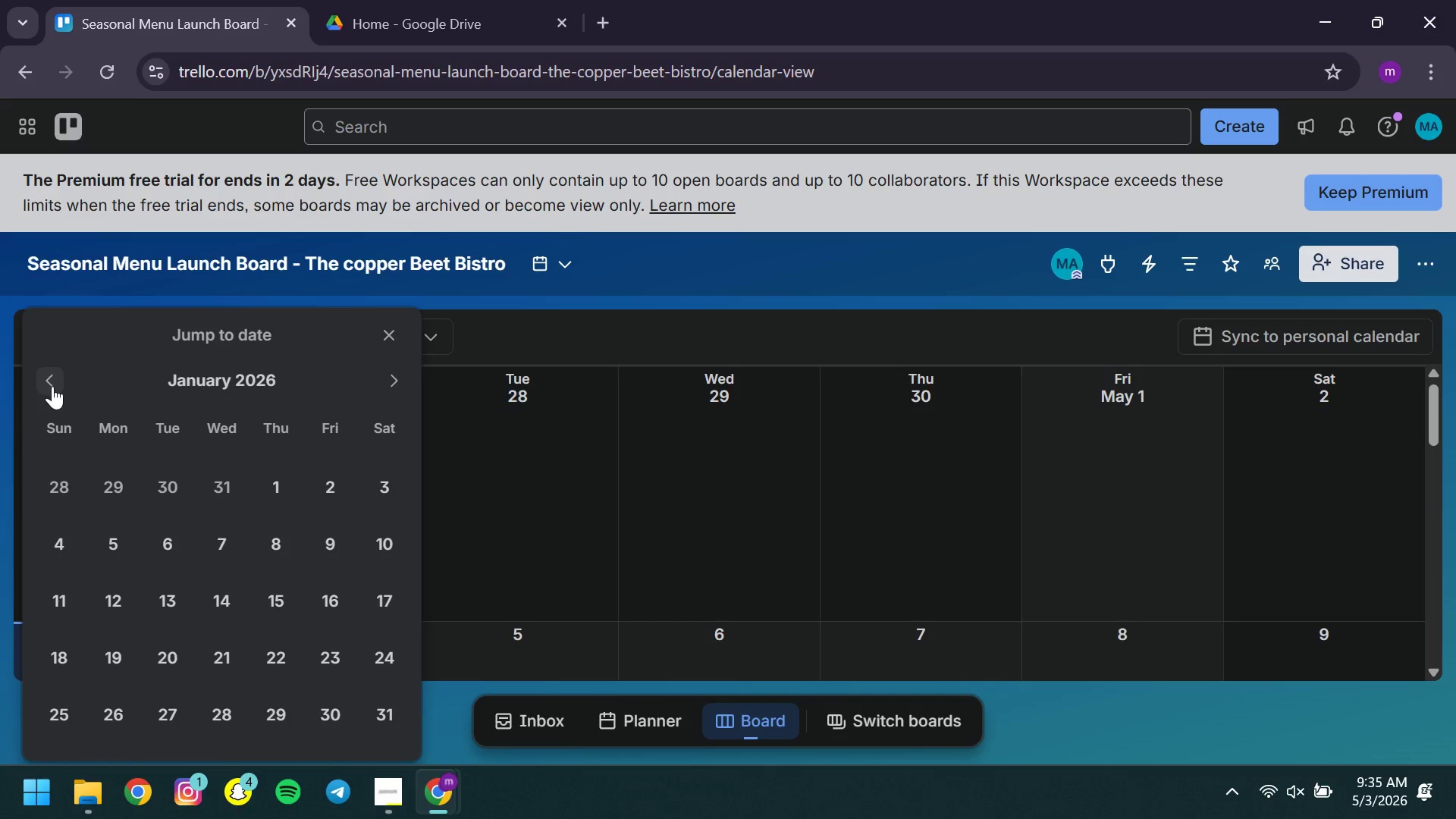 
left_click([52, 386])
 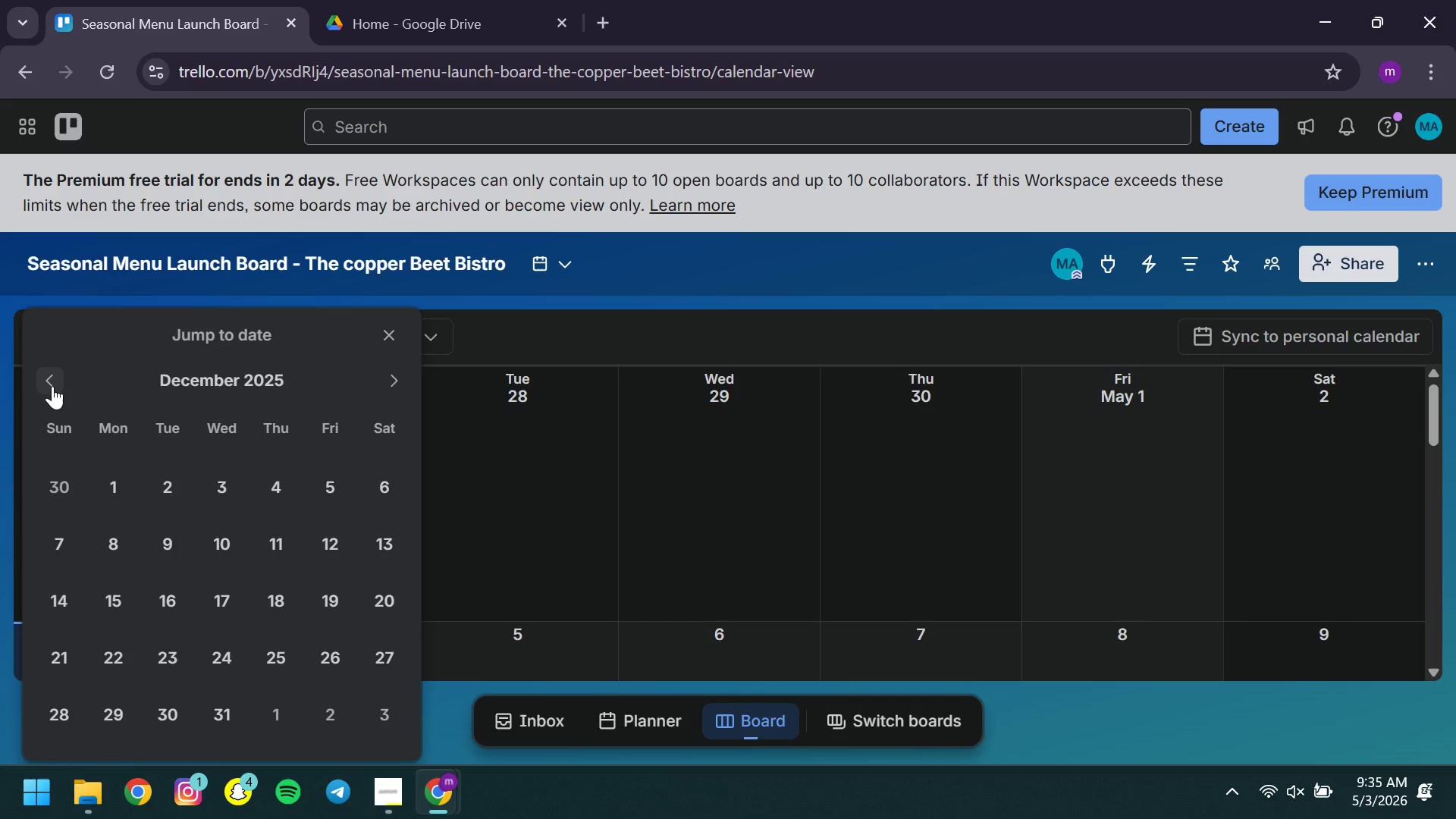 
left_click([52, 386])
 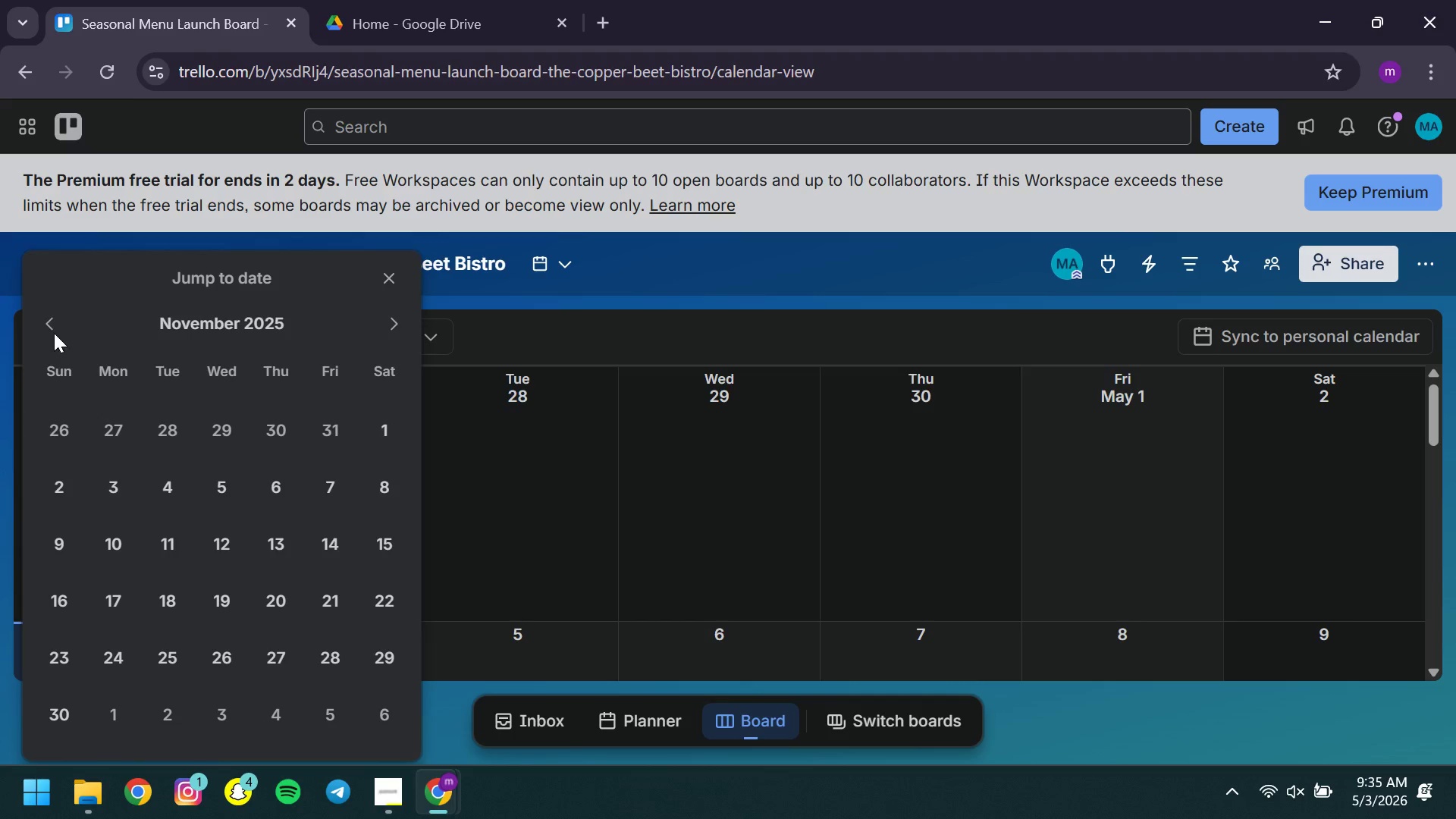 
left_click([49, 322])
 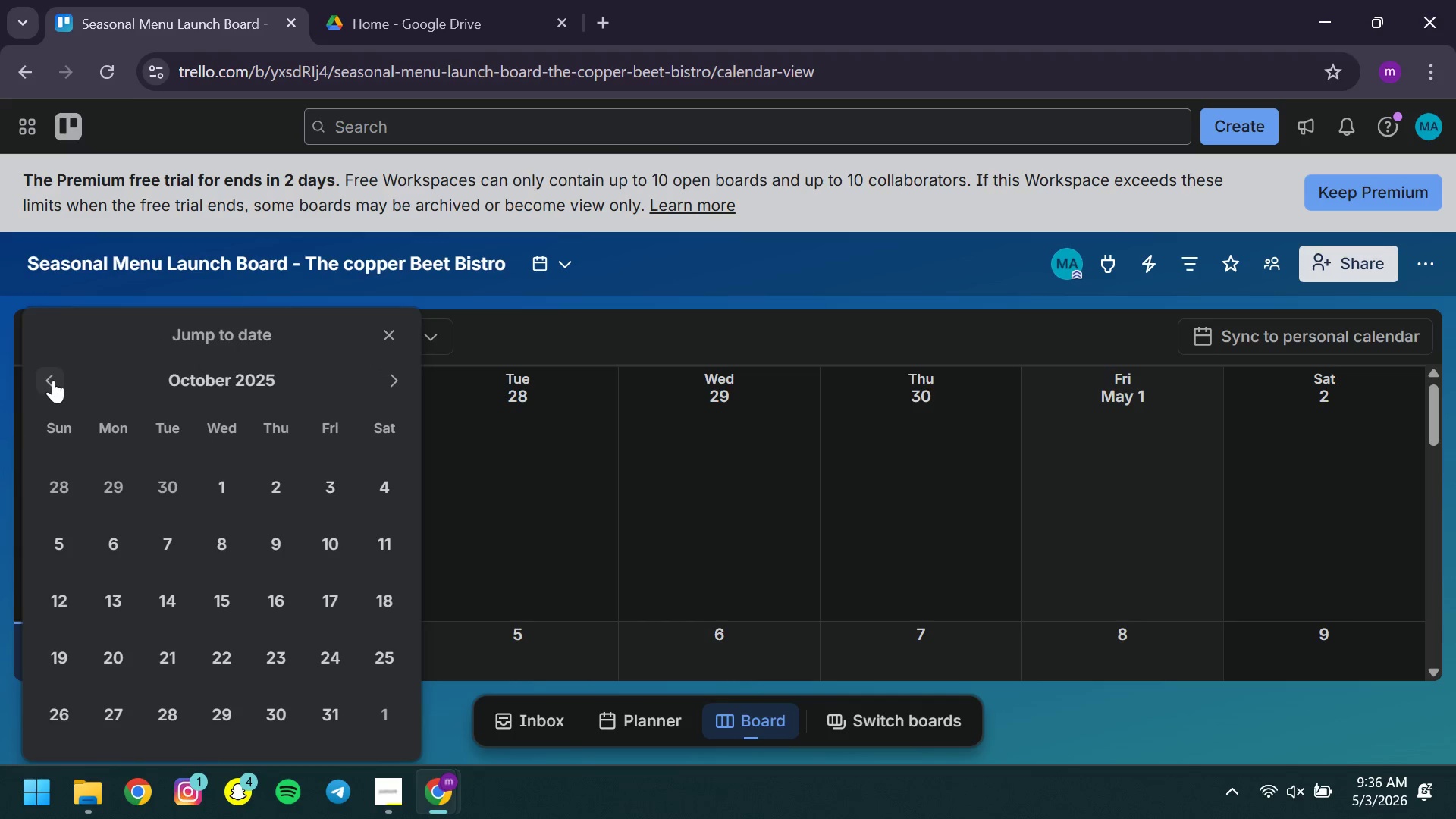 
left_click([53, 380])
 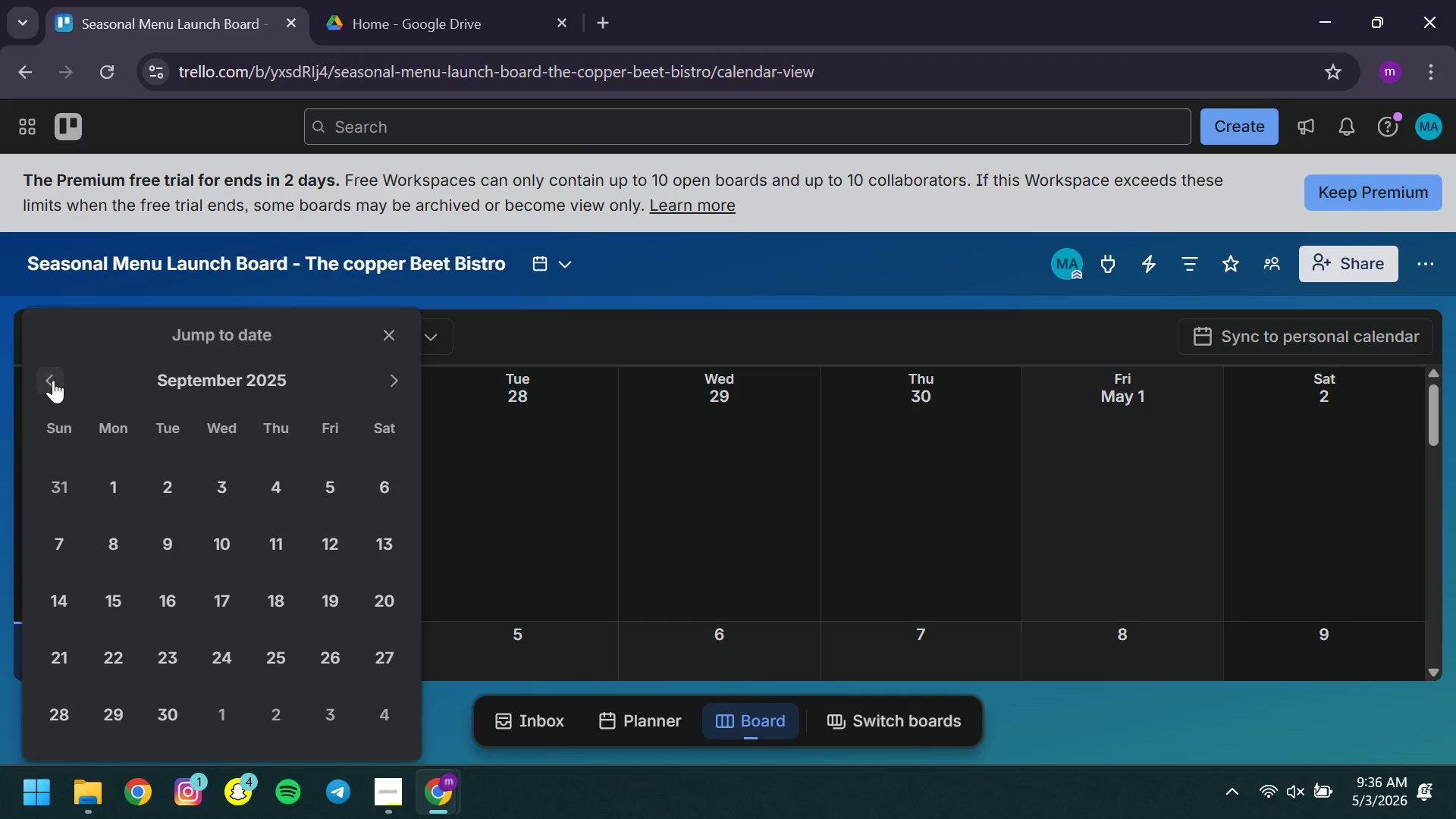 
left_click([53, 380])
 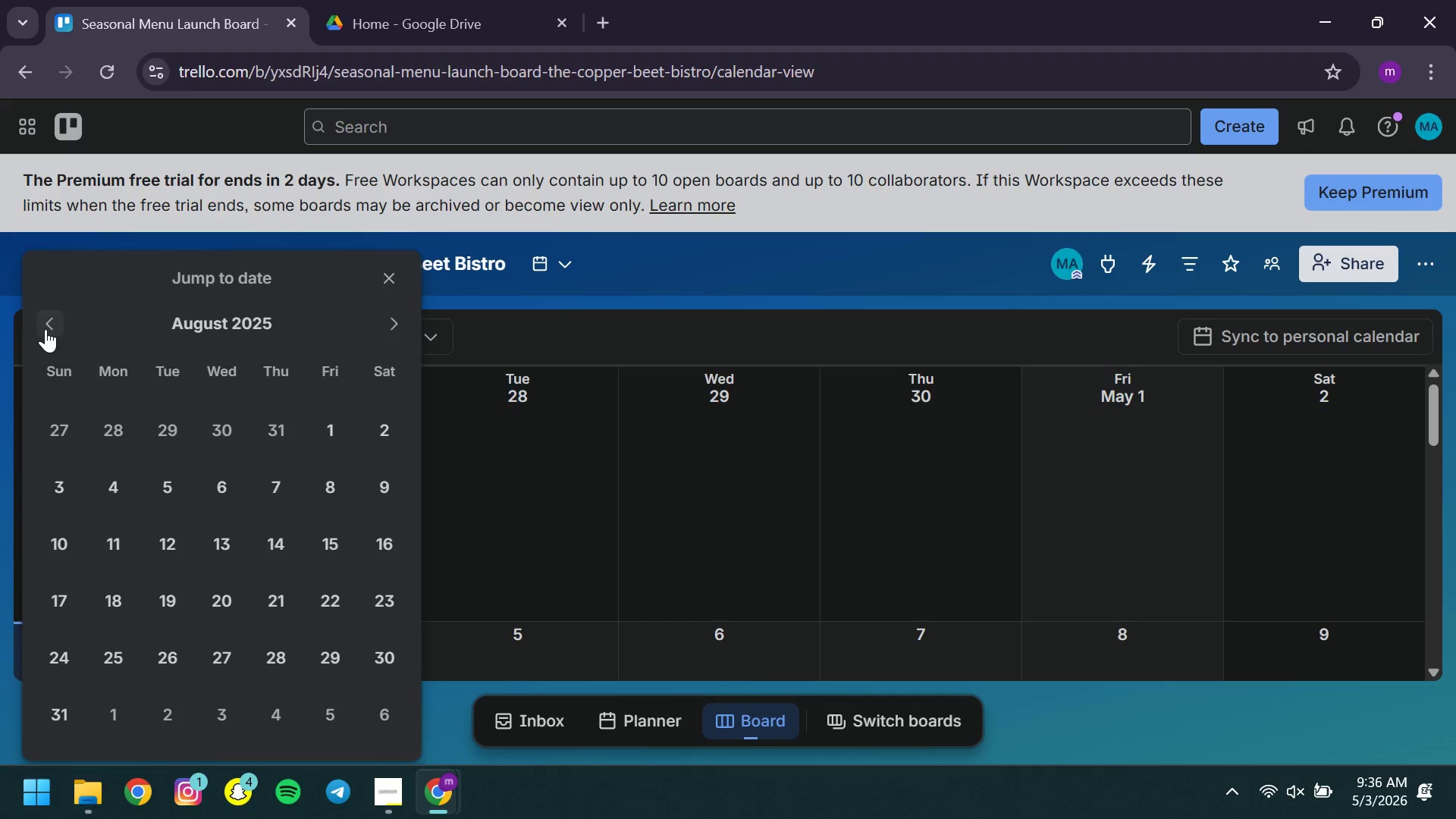 
left_click([46, 329])
 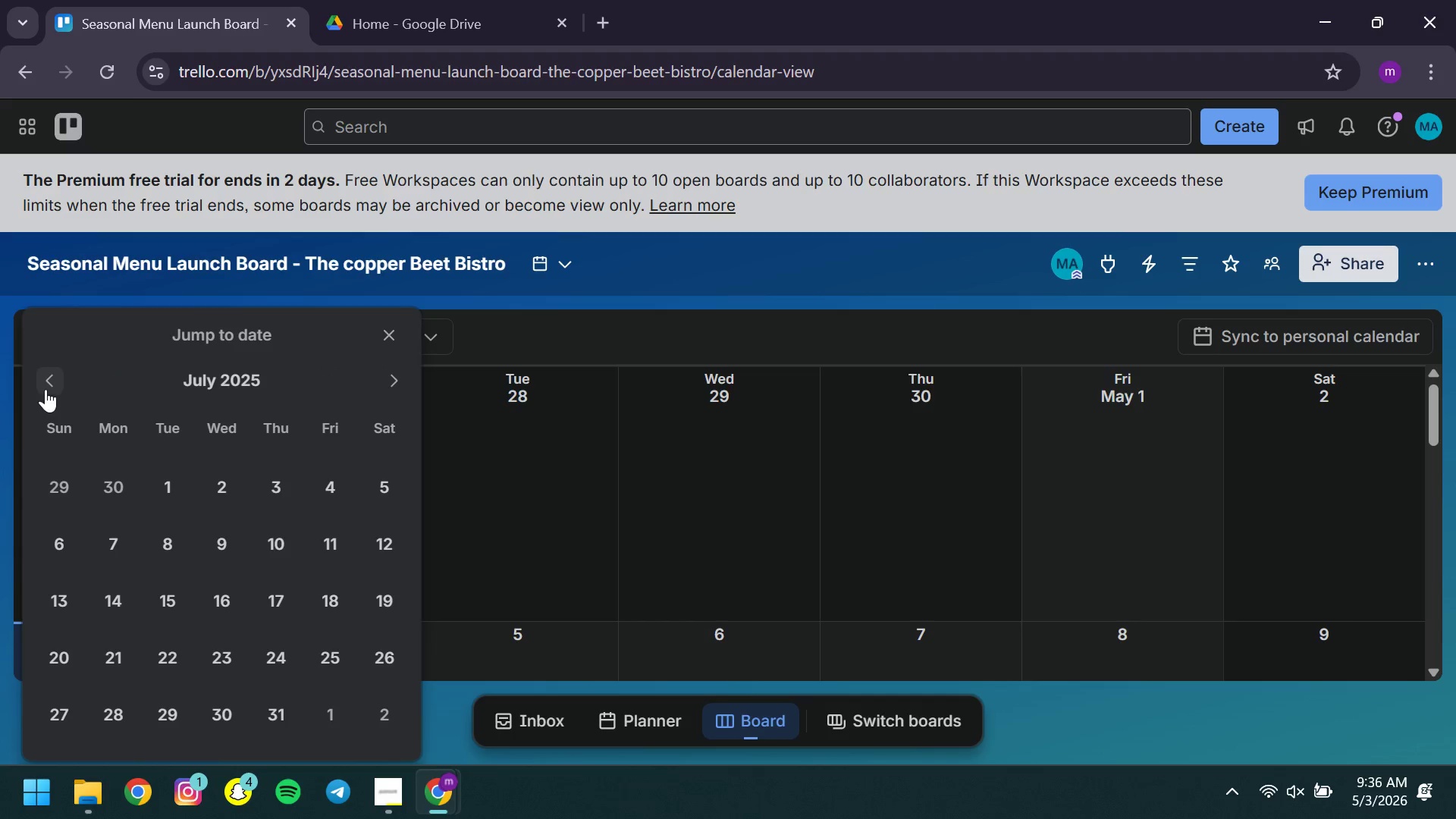 
left_click([46, 389])
 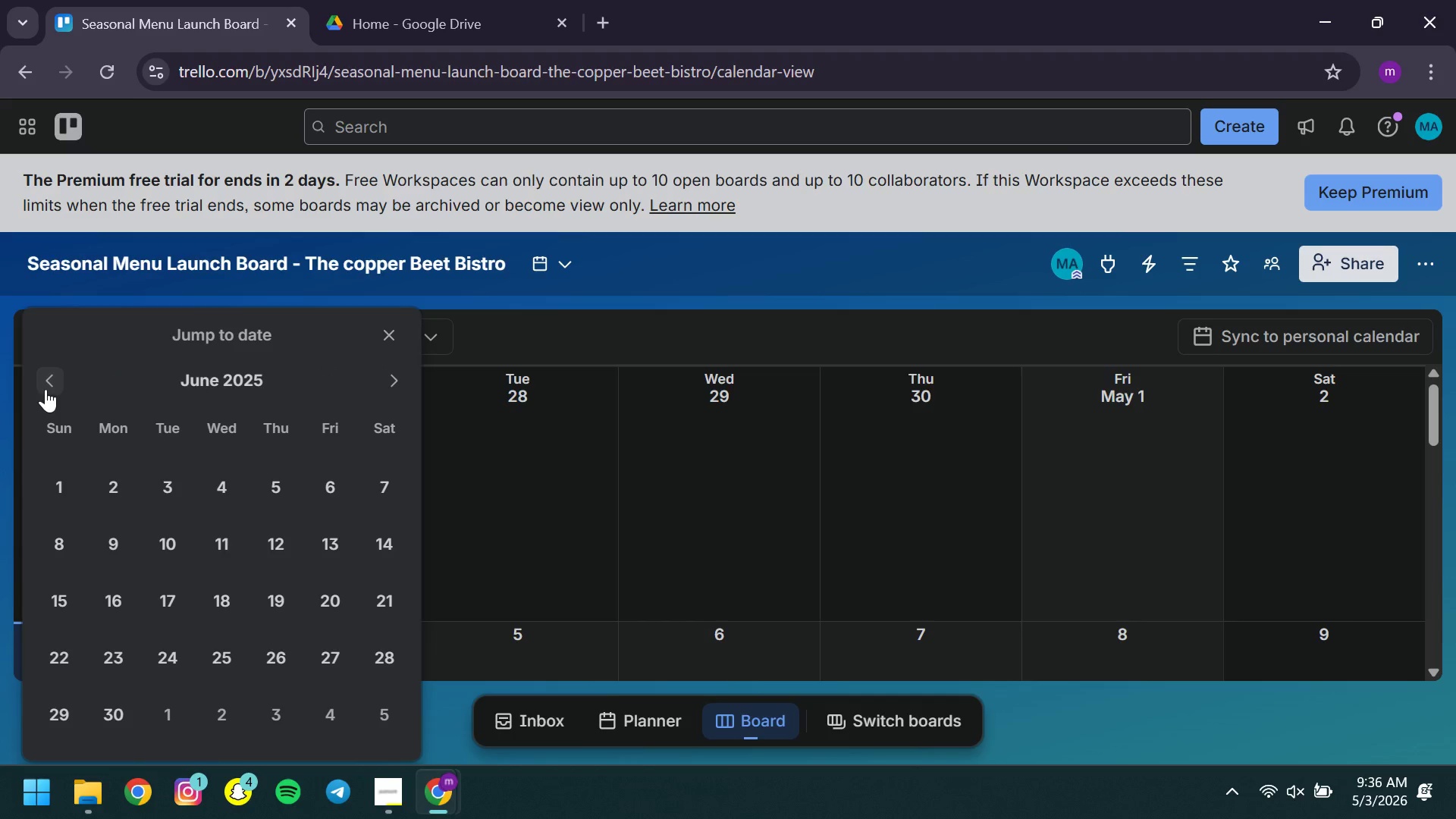 
left_click([46, 389])
 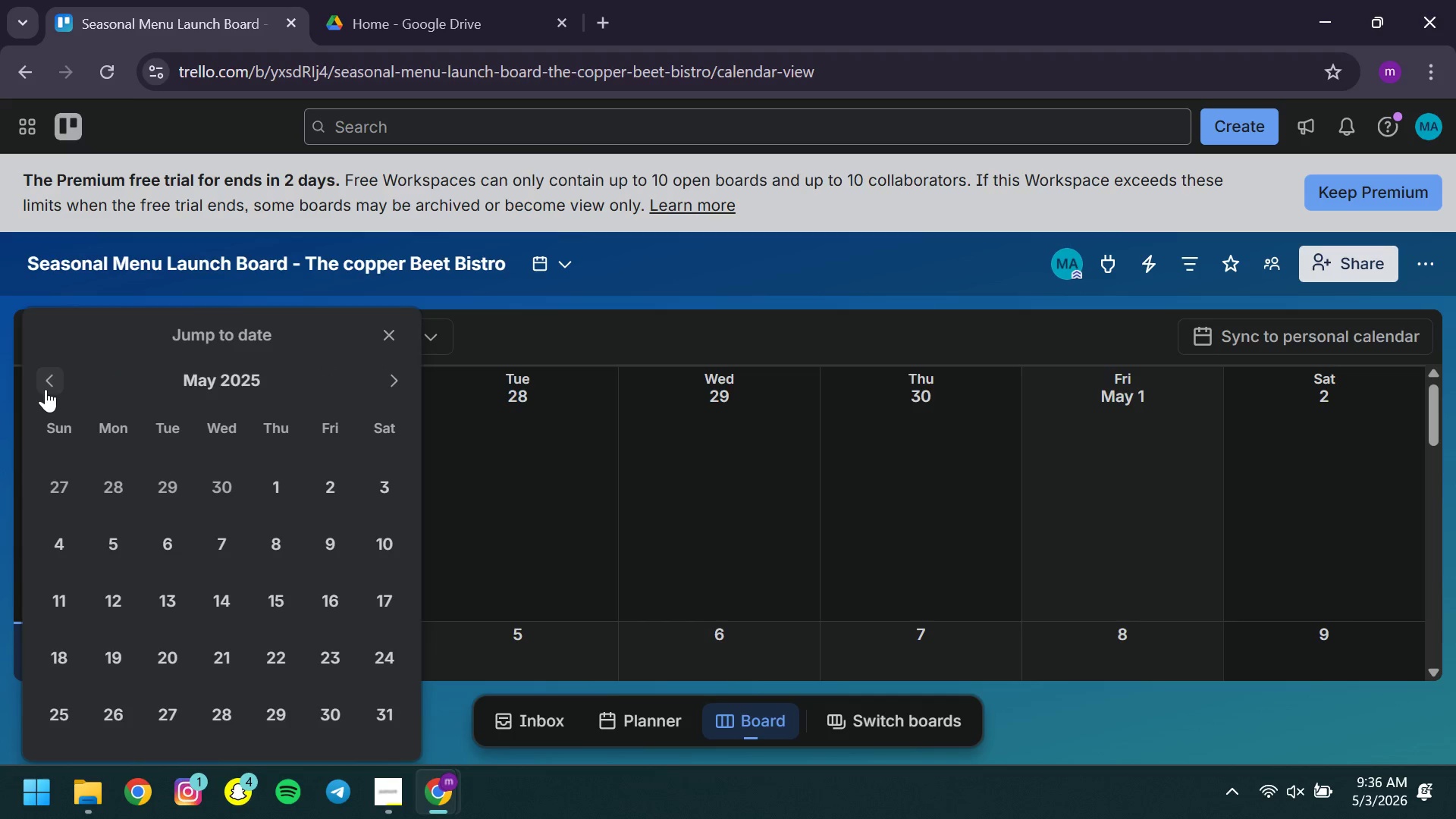 
left_click([46, 389])
 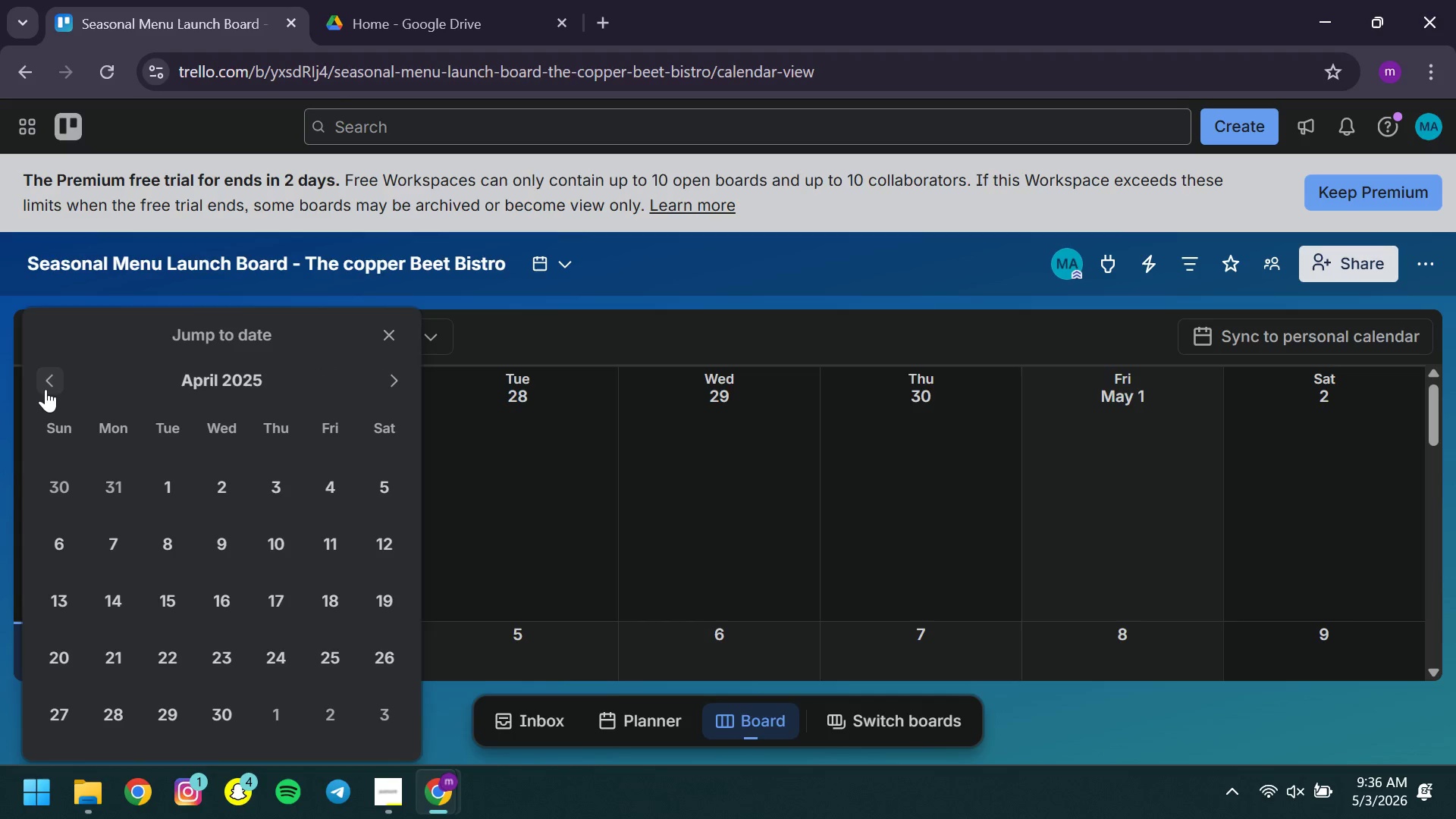 
left_click([46, 389])
 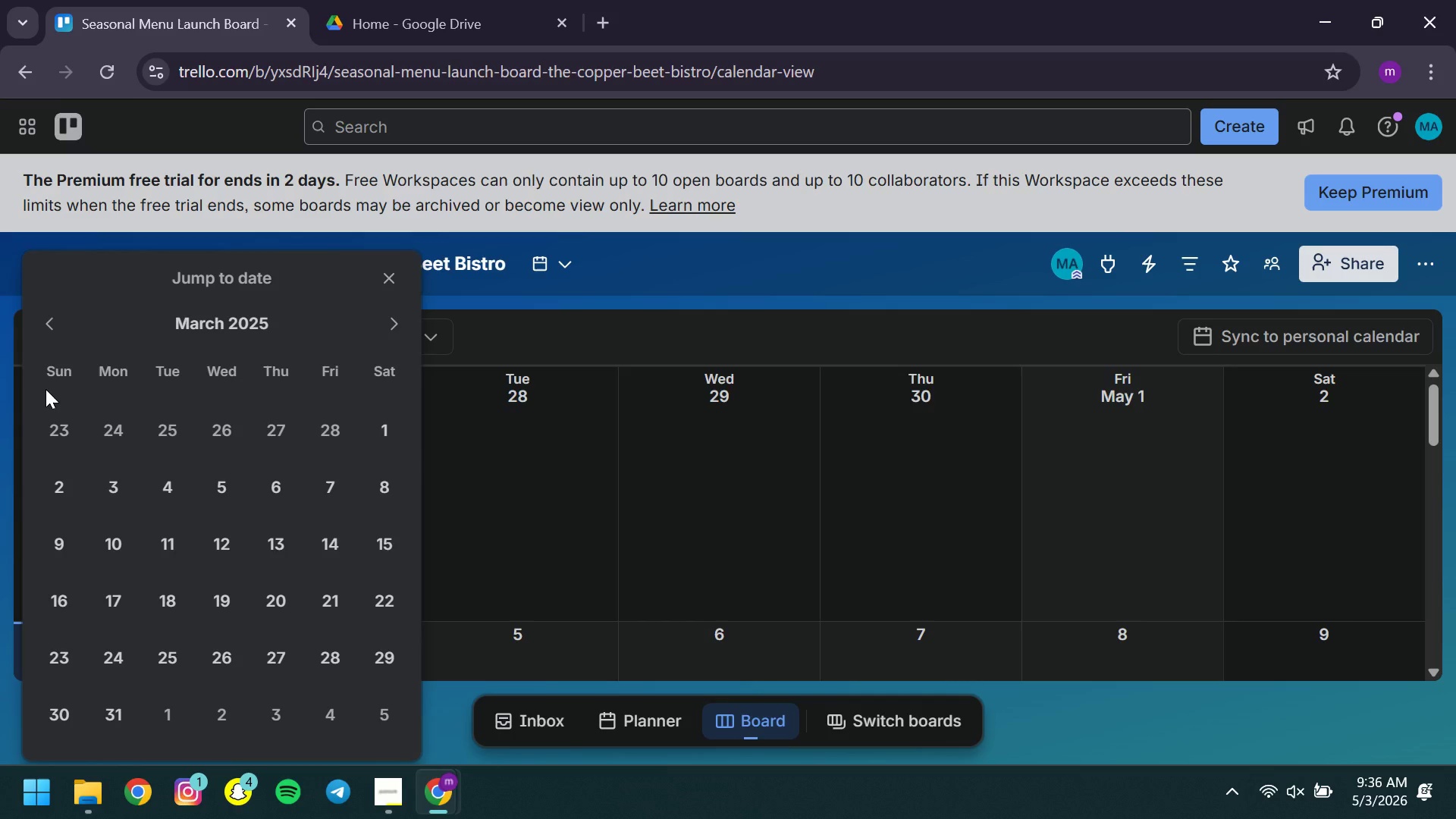 
left_click([46, 389])
 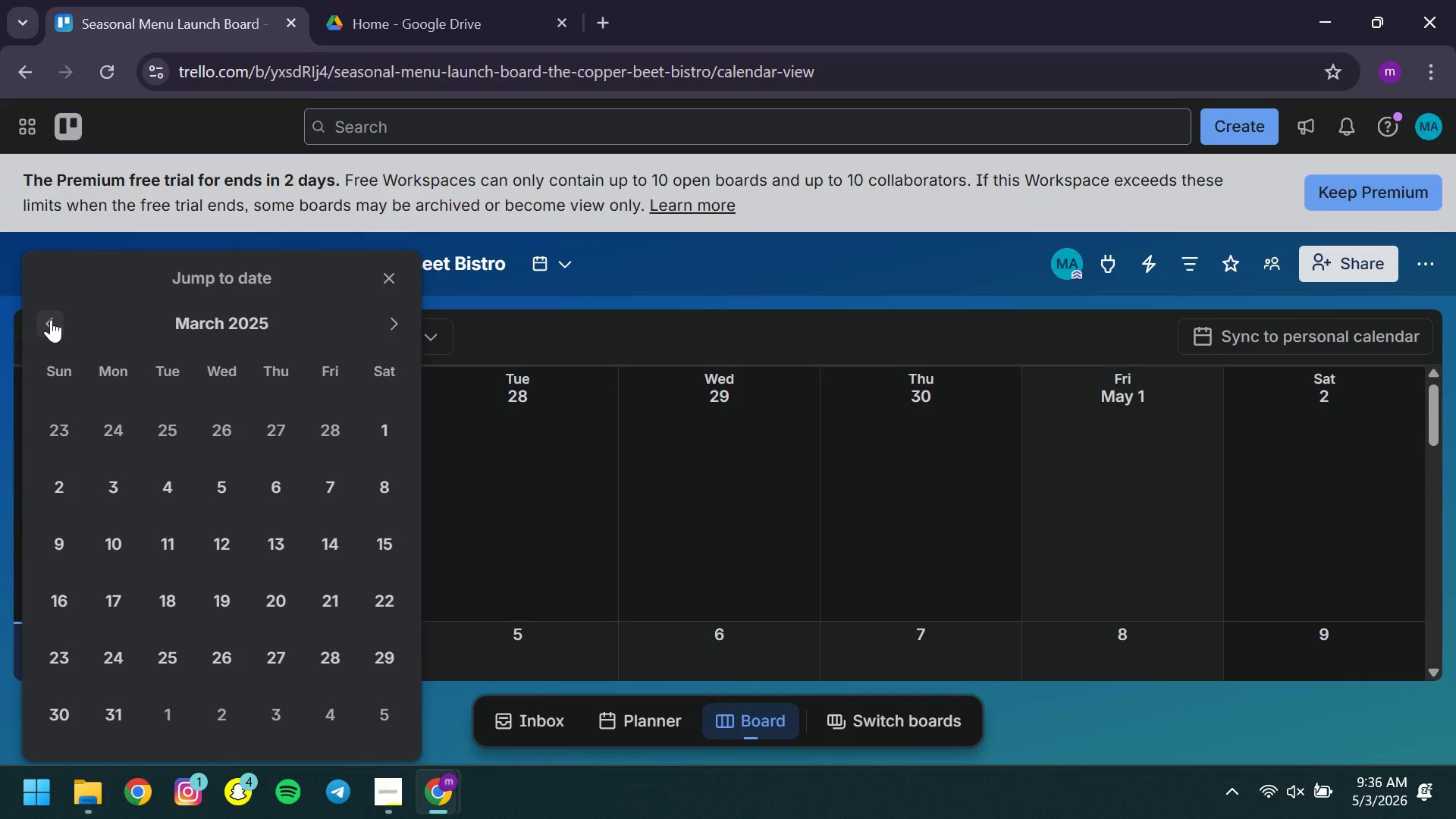 
left_click([51, 319])
 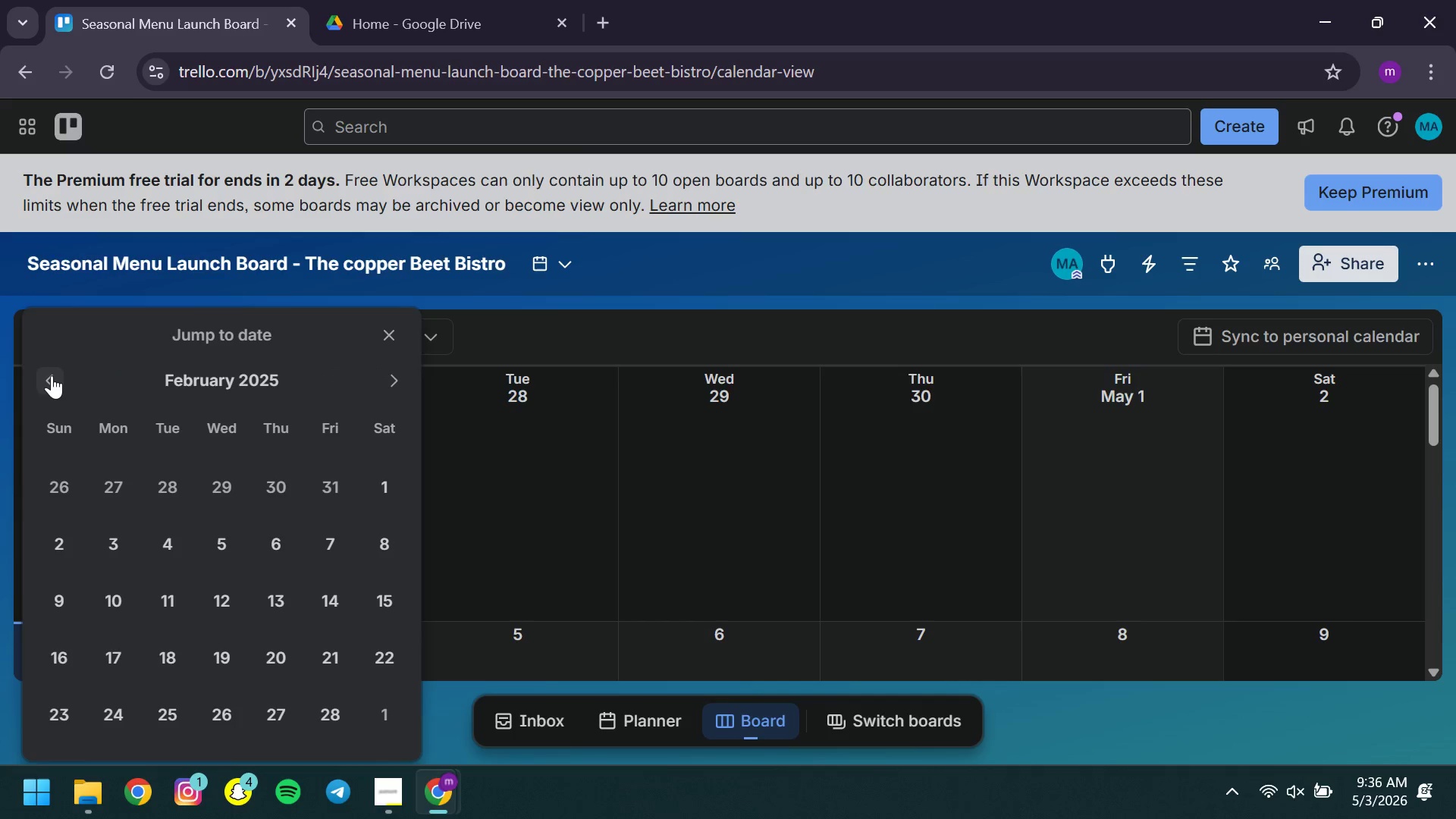 
left_click([52, 375])
 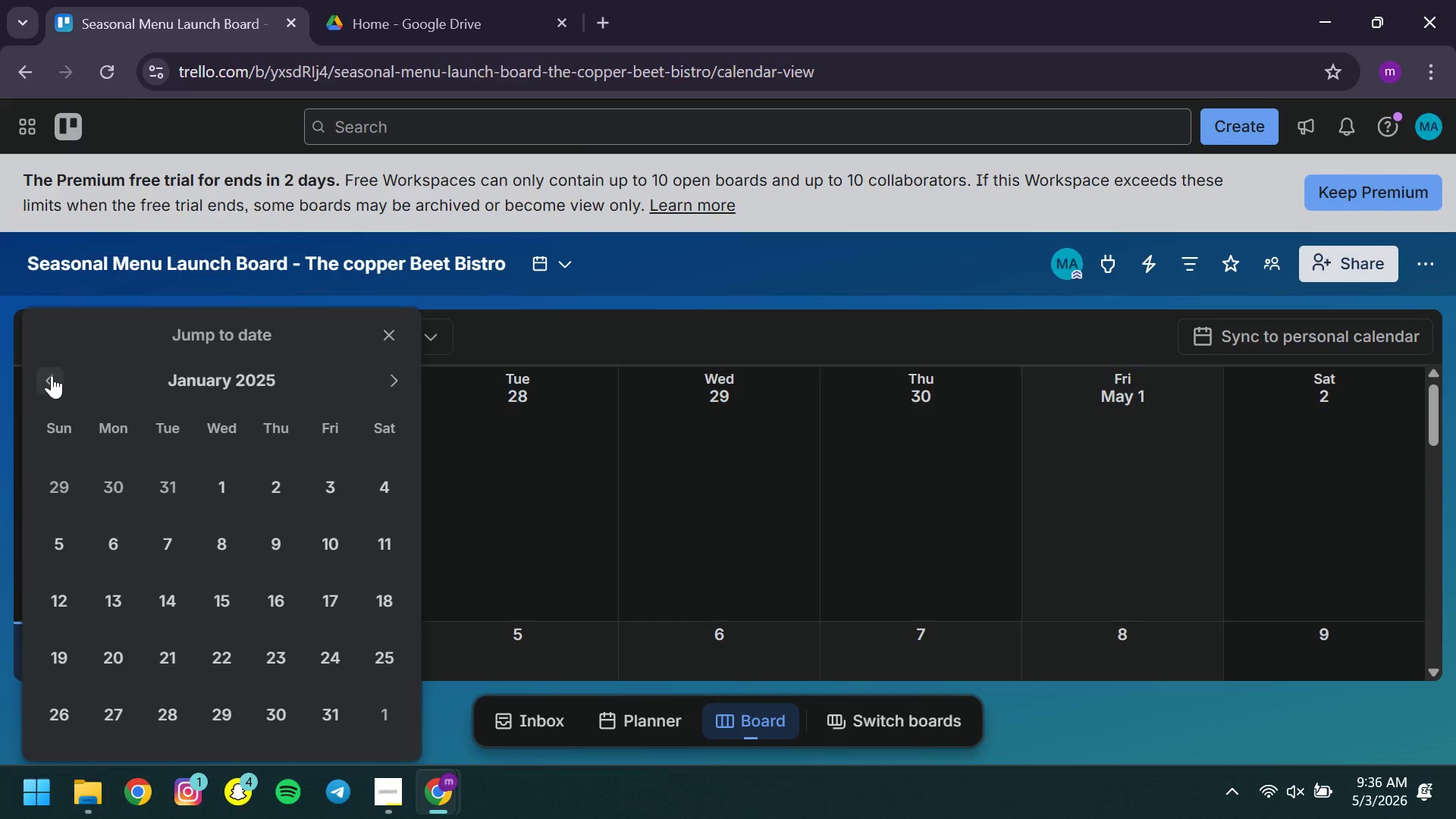 
left_click([52, 375])
 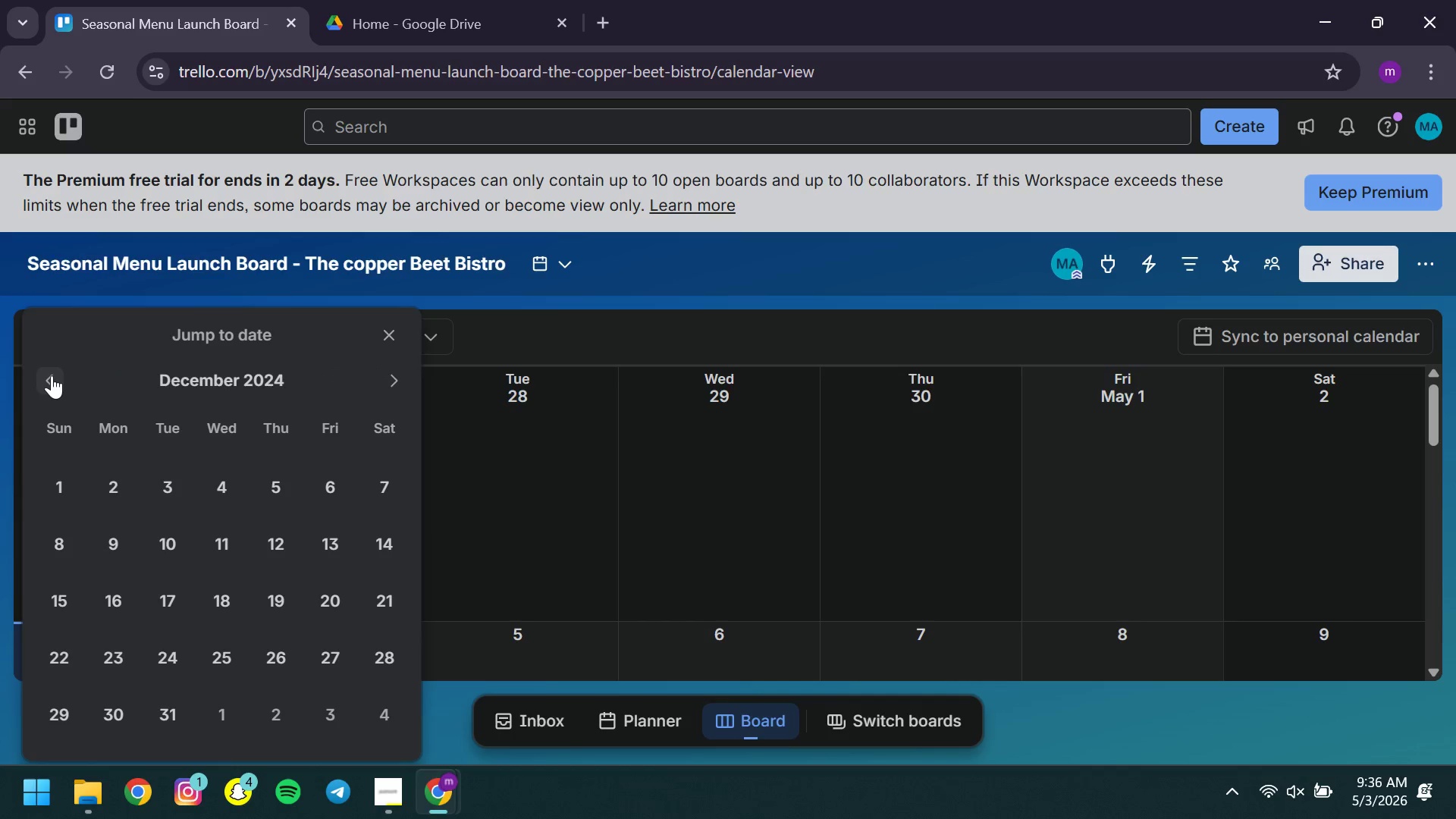 
left_click([52, 375])
 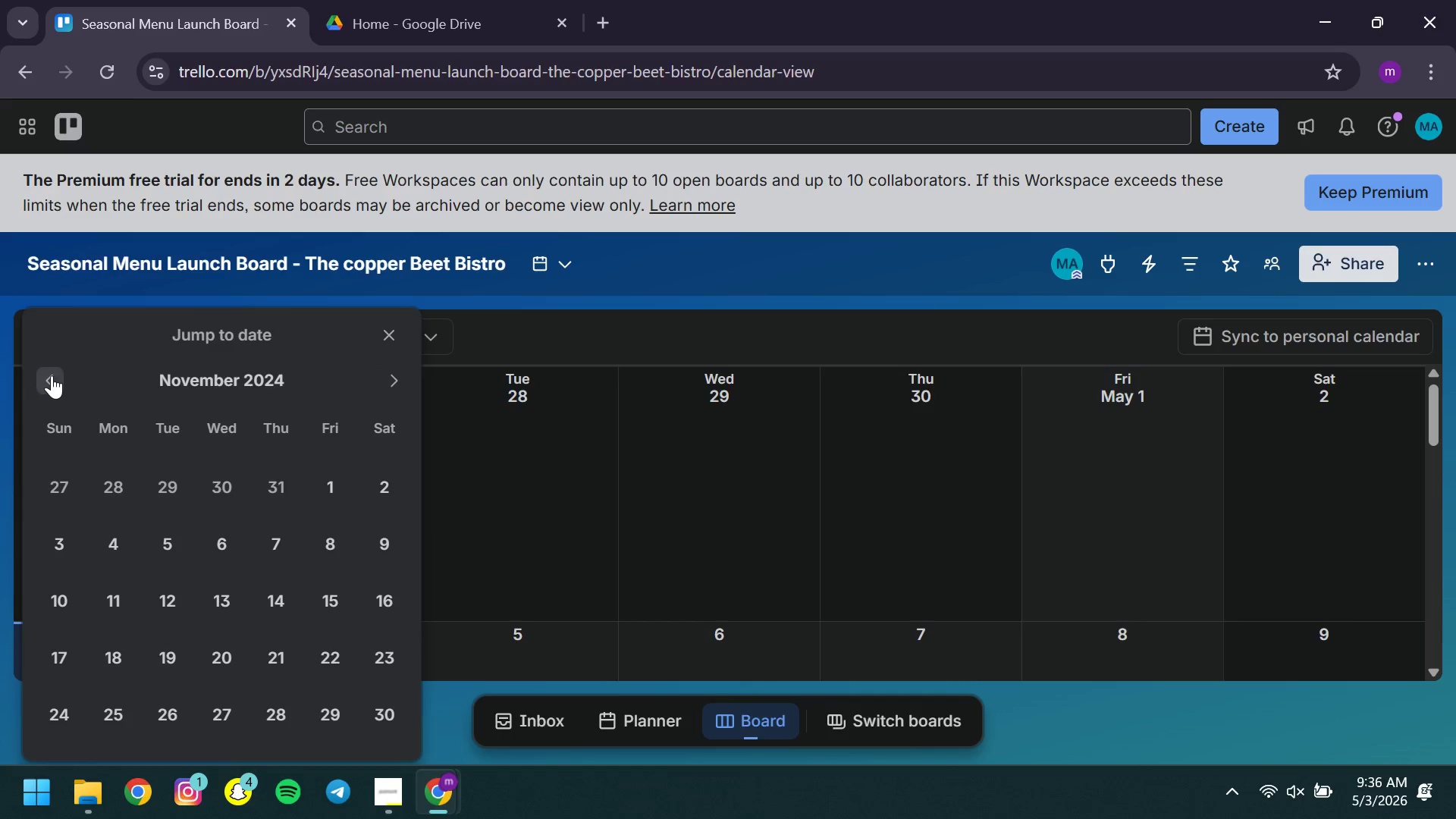 
double_click([52, 375])
 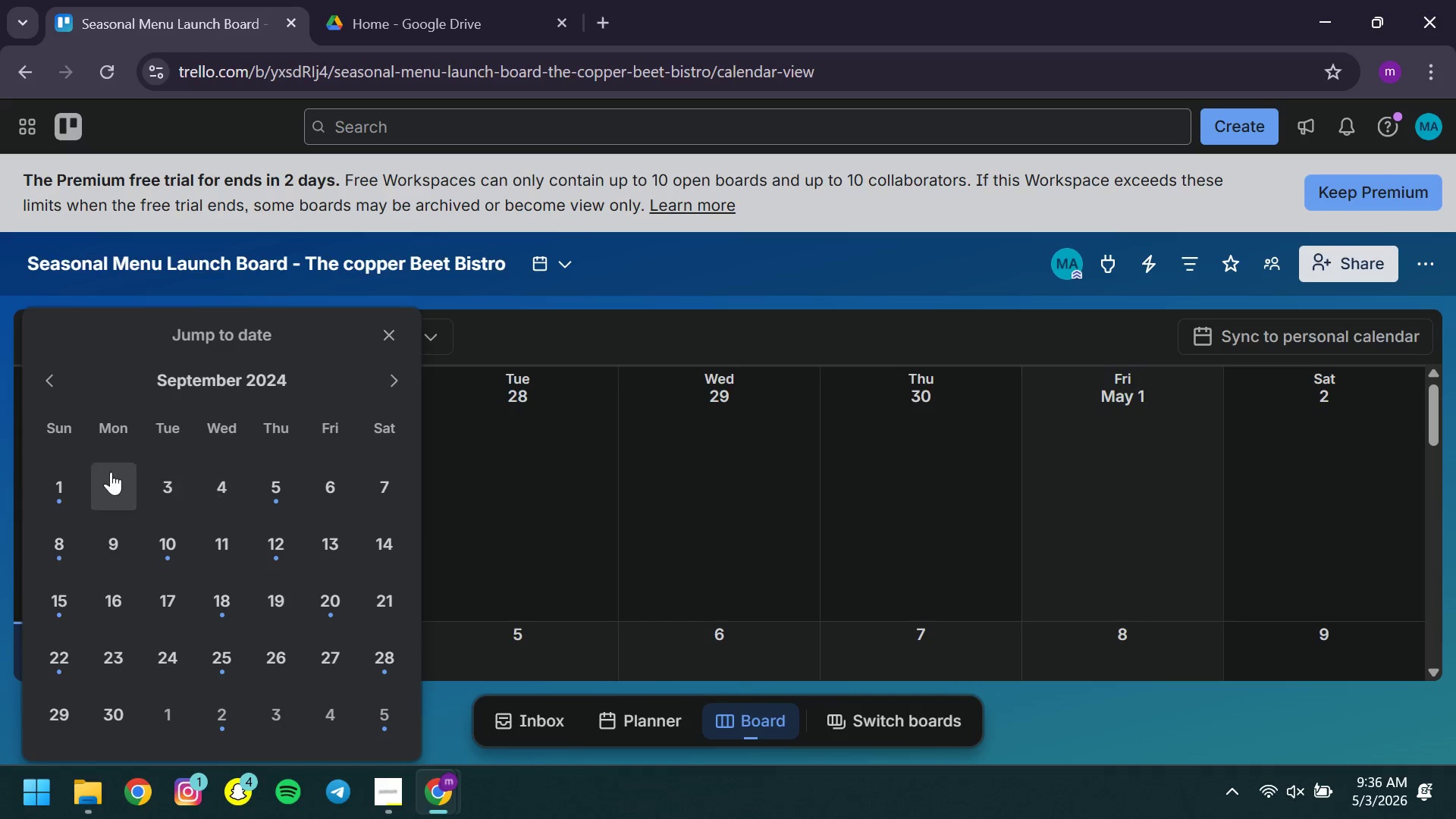 
left_click([64, 479])
 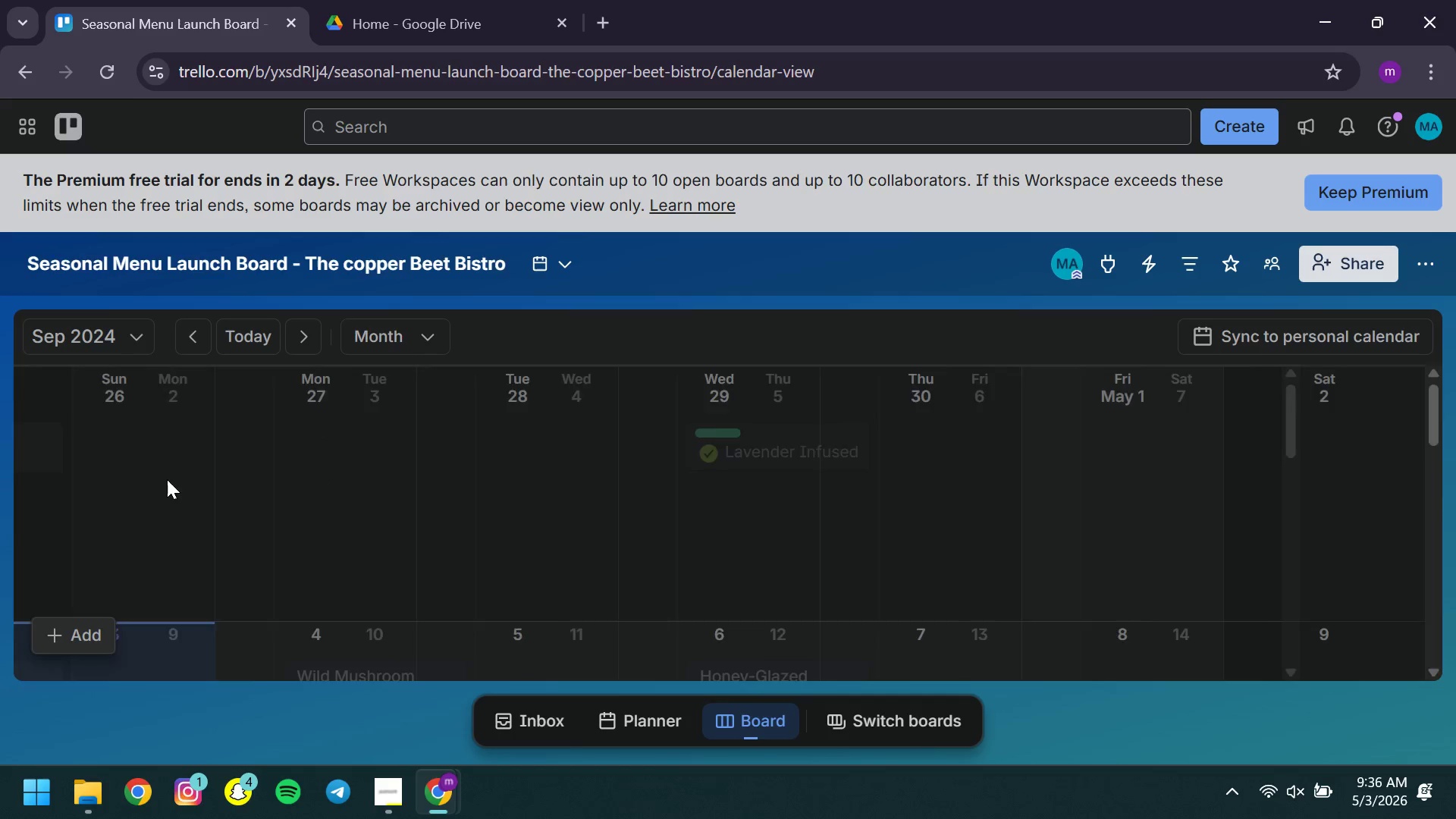 
mouse_move([604, 625])
 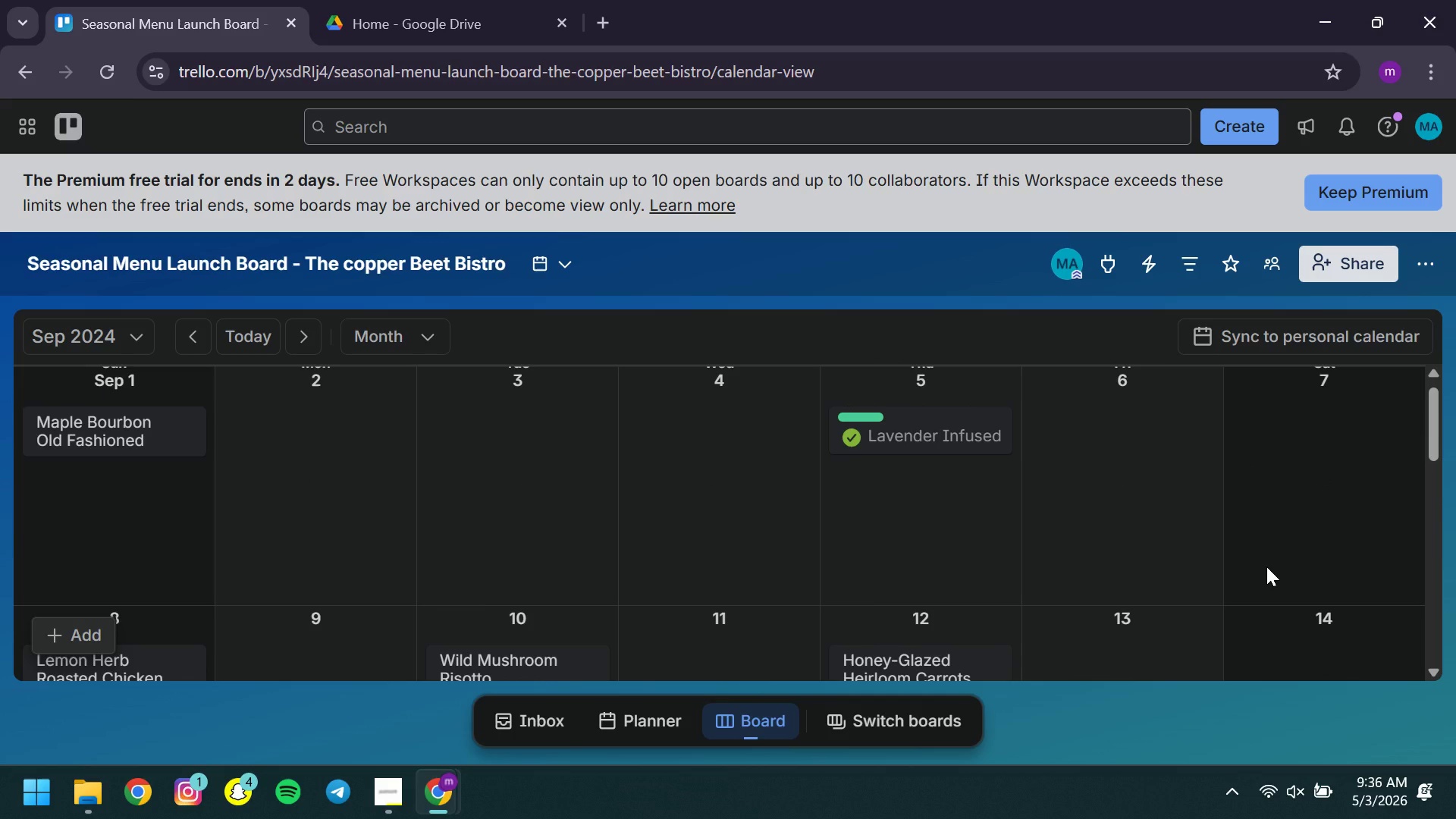 
key(Meta+Shift+S)
 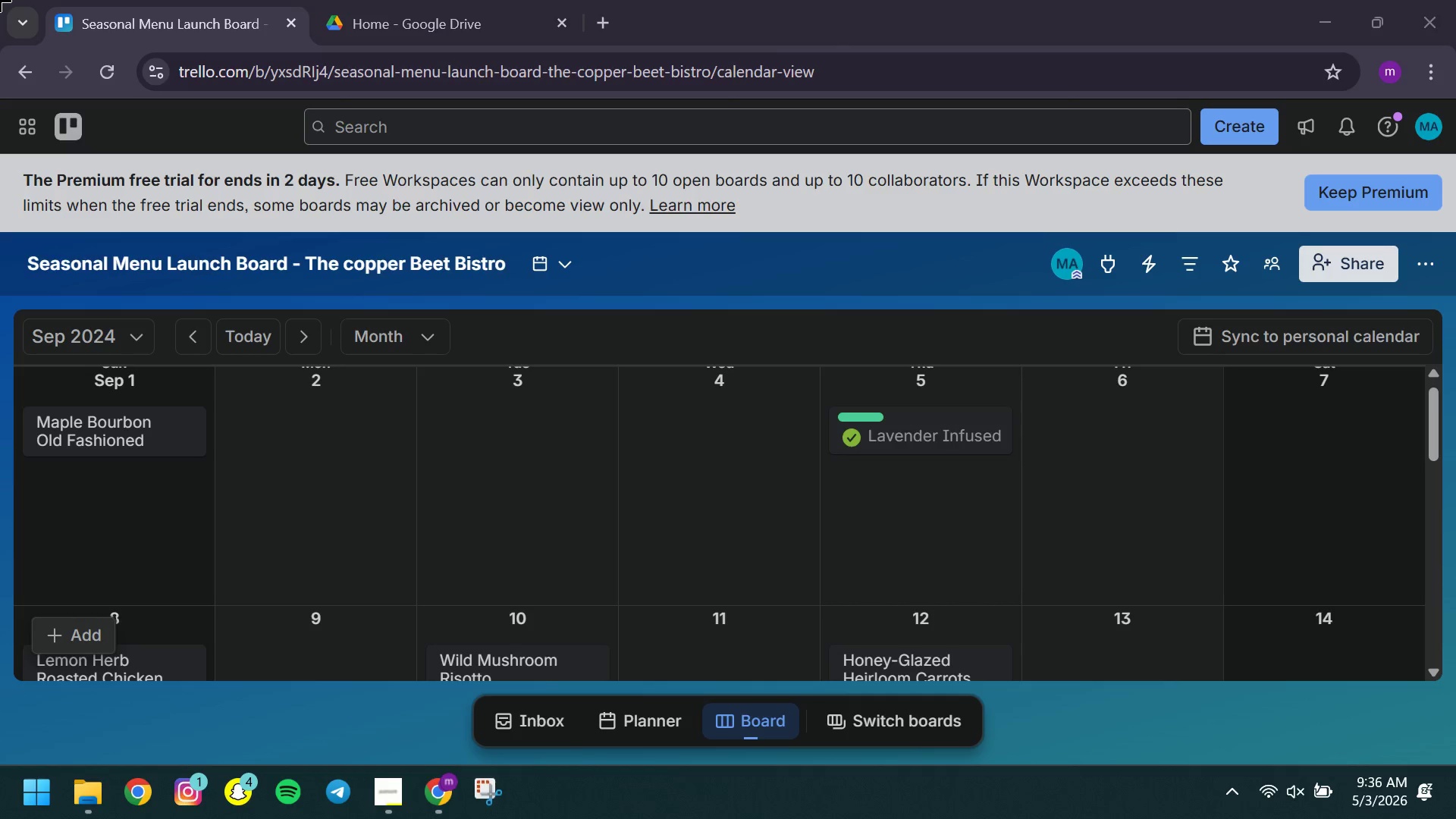 
left_click_drag(start_coordinate=[0, 0], to_coordinate=[1455, 765])
 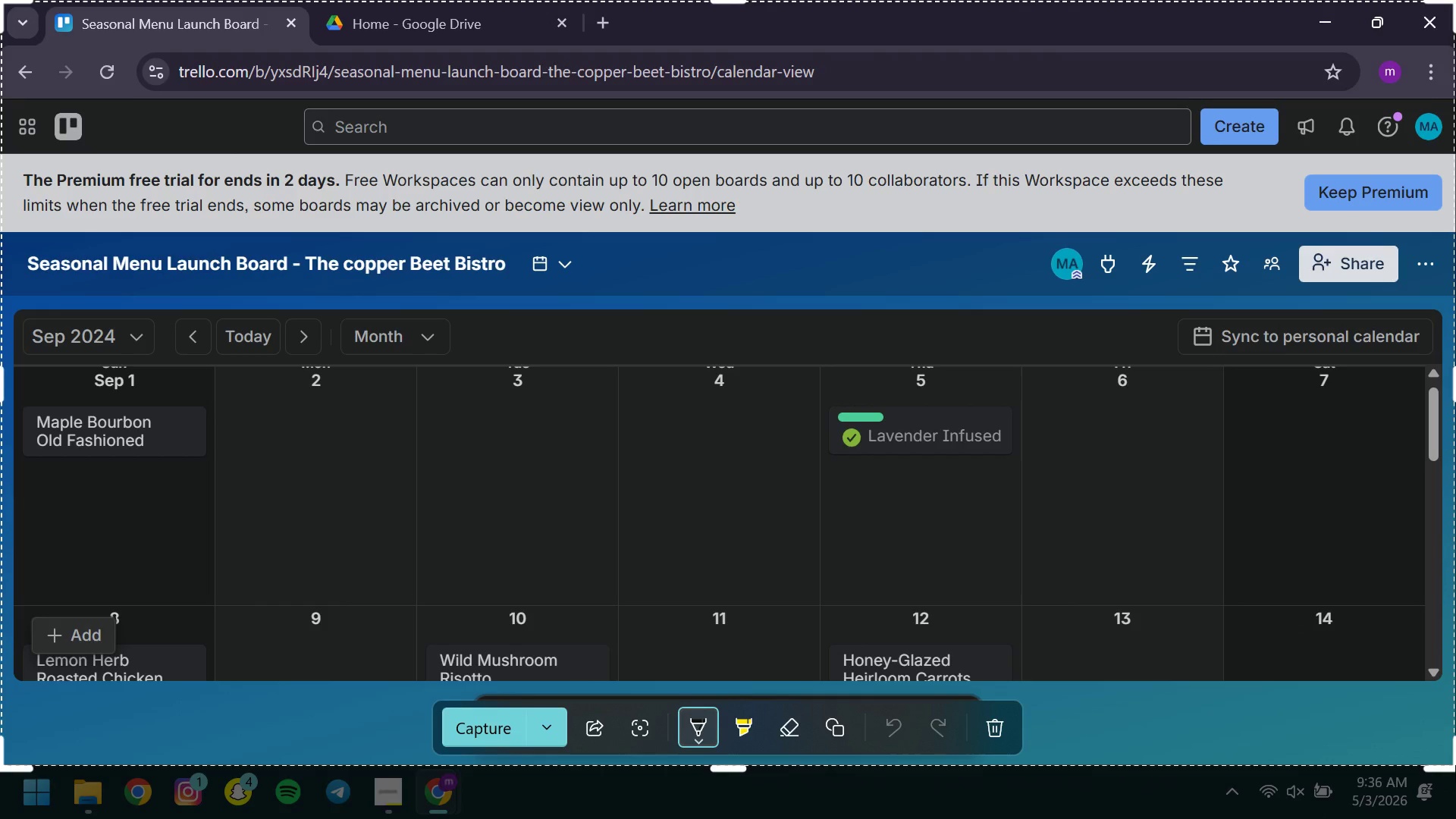 
key(Control+S)
 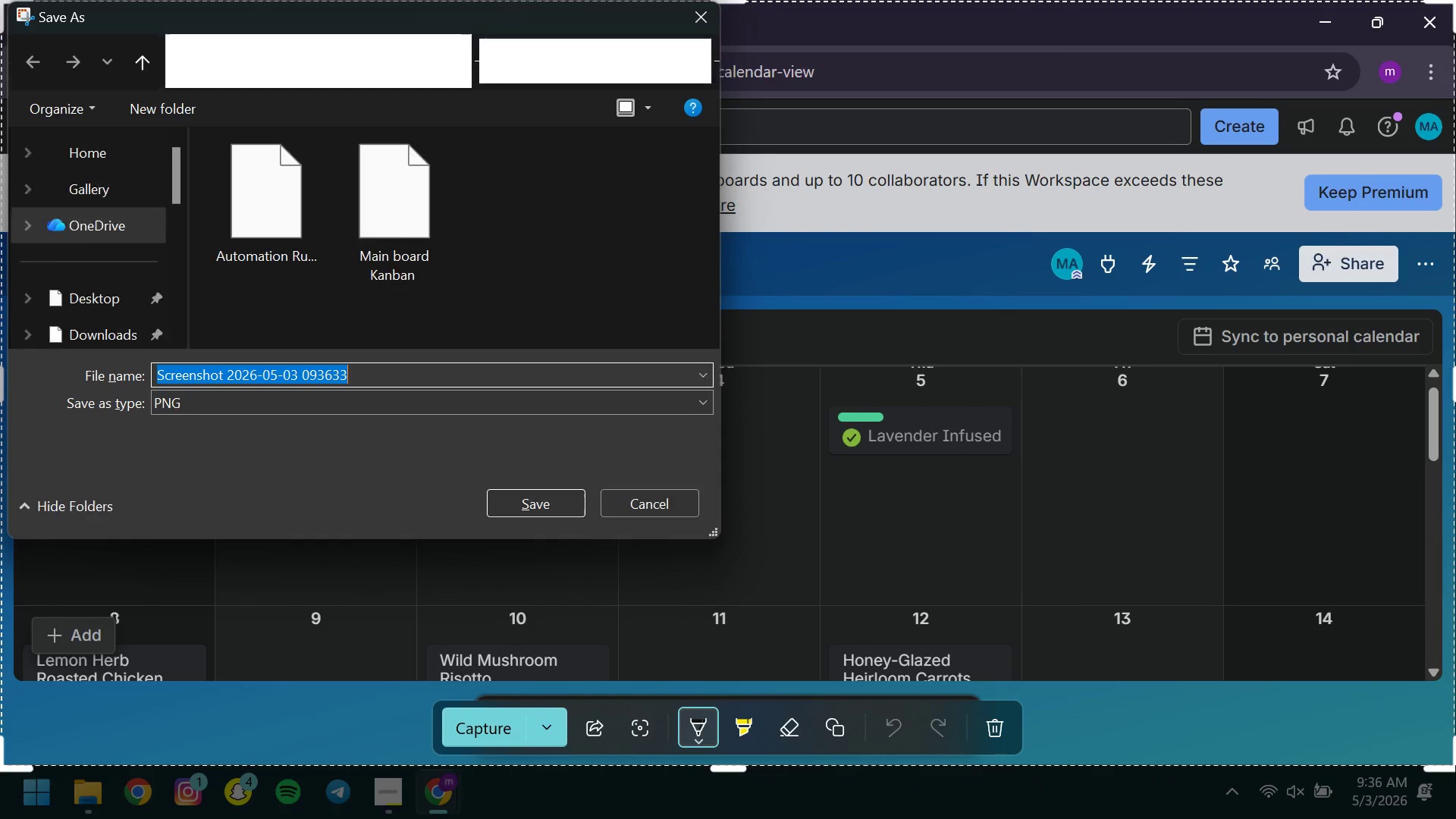 
type(Th)
key(Backspace)
key(Backspace)
key(Backspace)
type(Calendar View)
 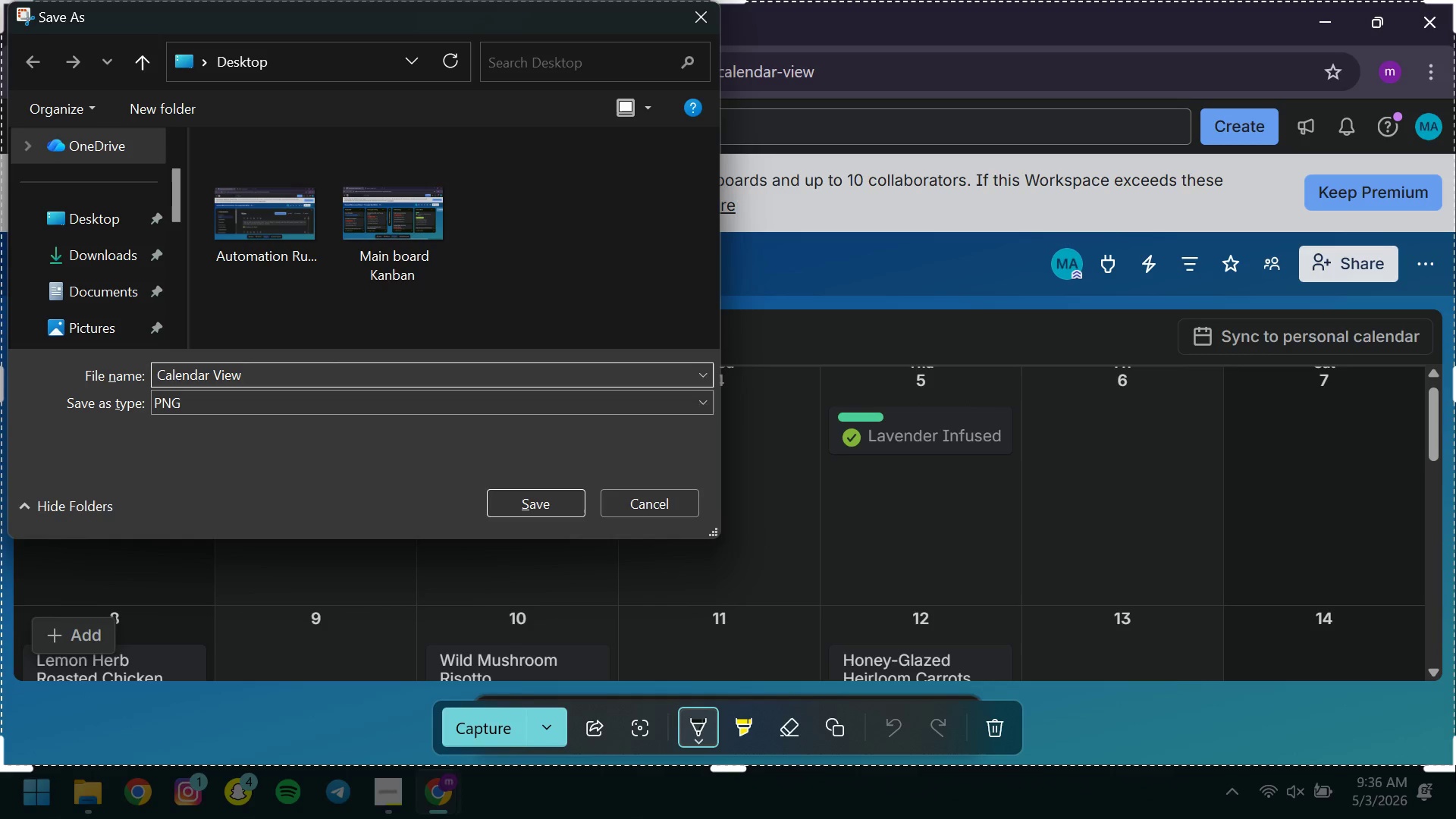 
key(Enter)
 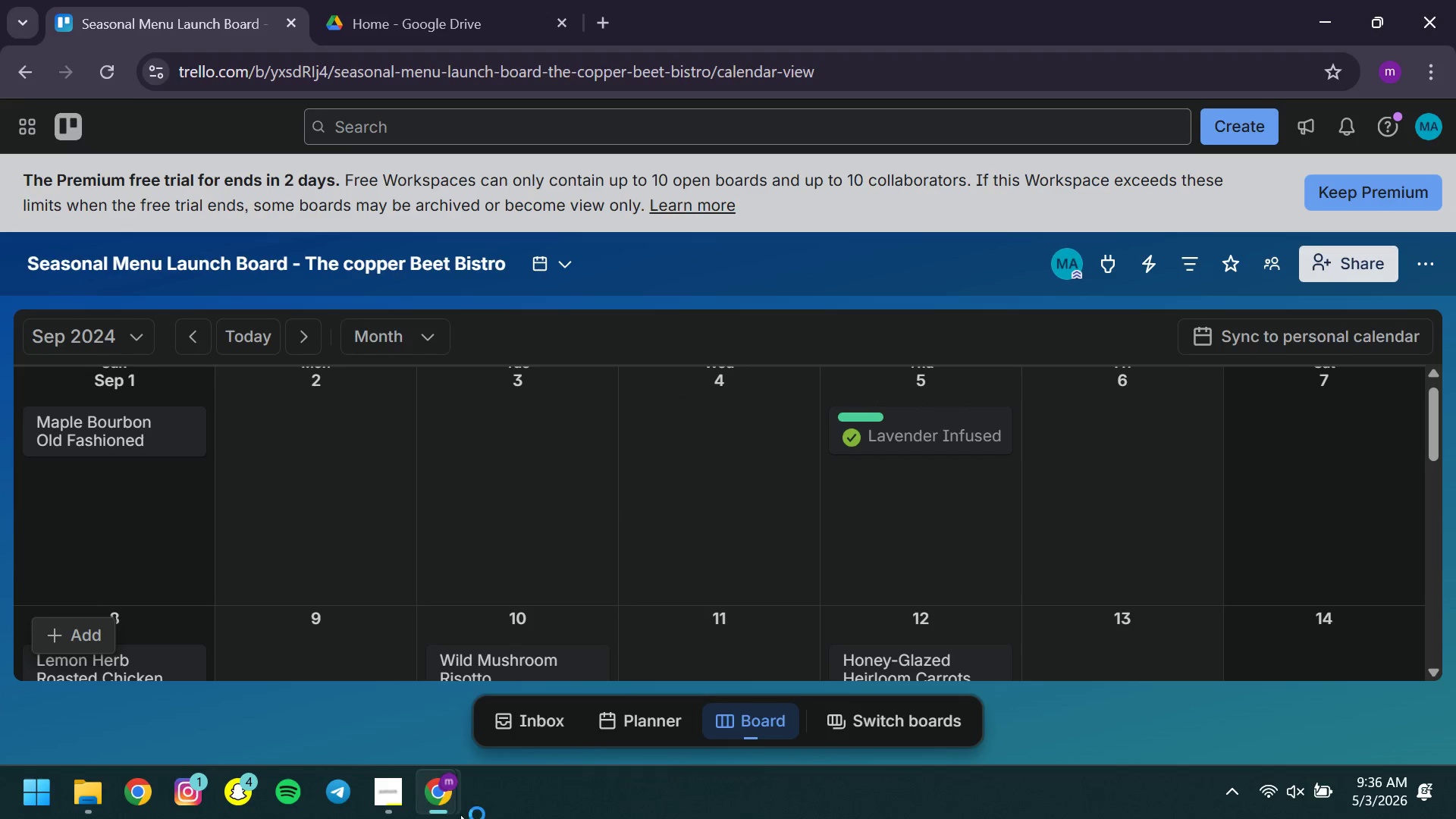 
left_click([397, 795])